 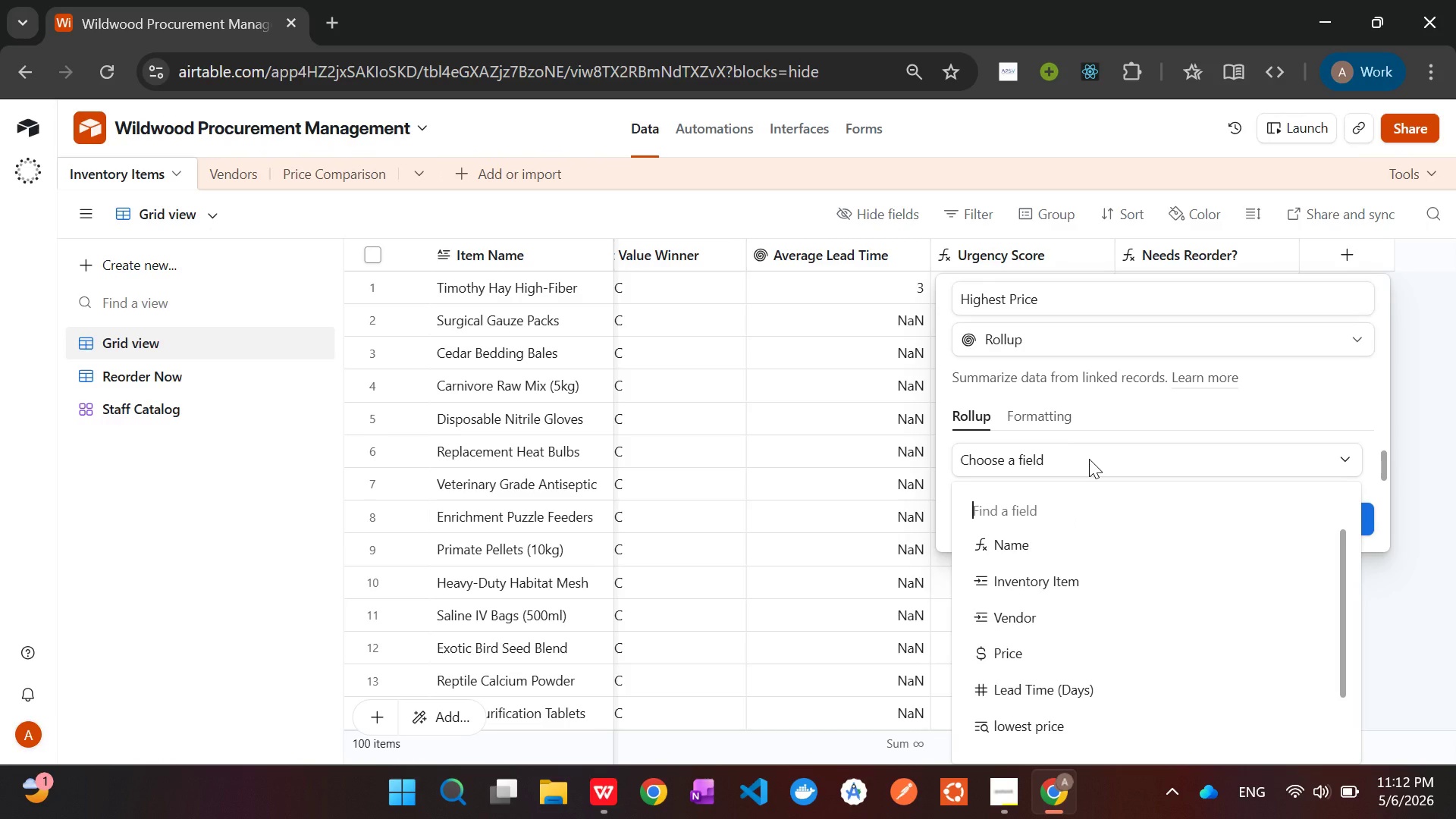 
left_click([1041, 651])
 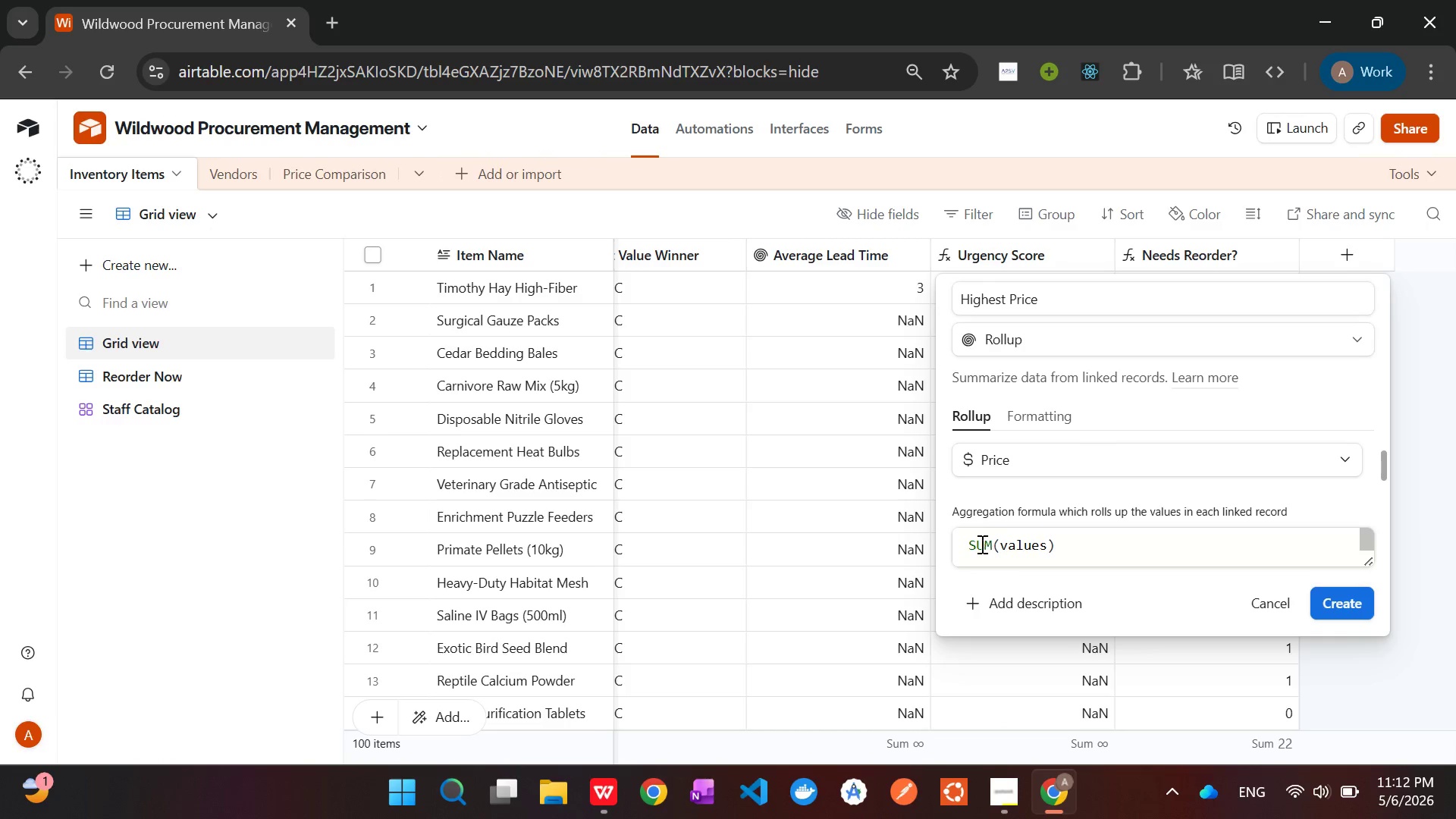 
double_click([981, 544])
 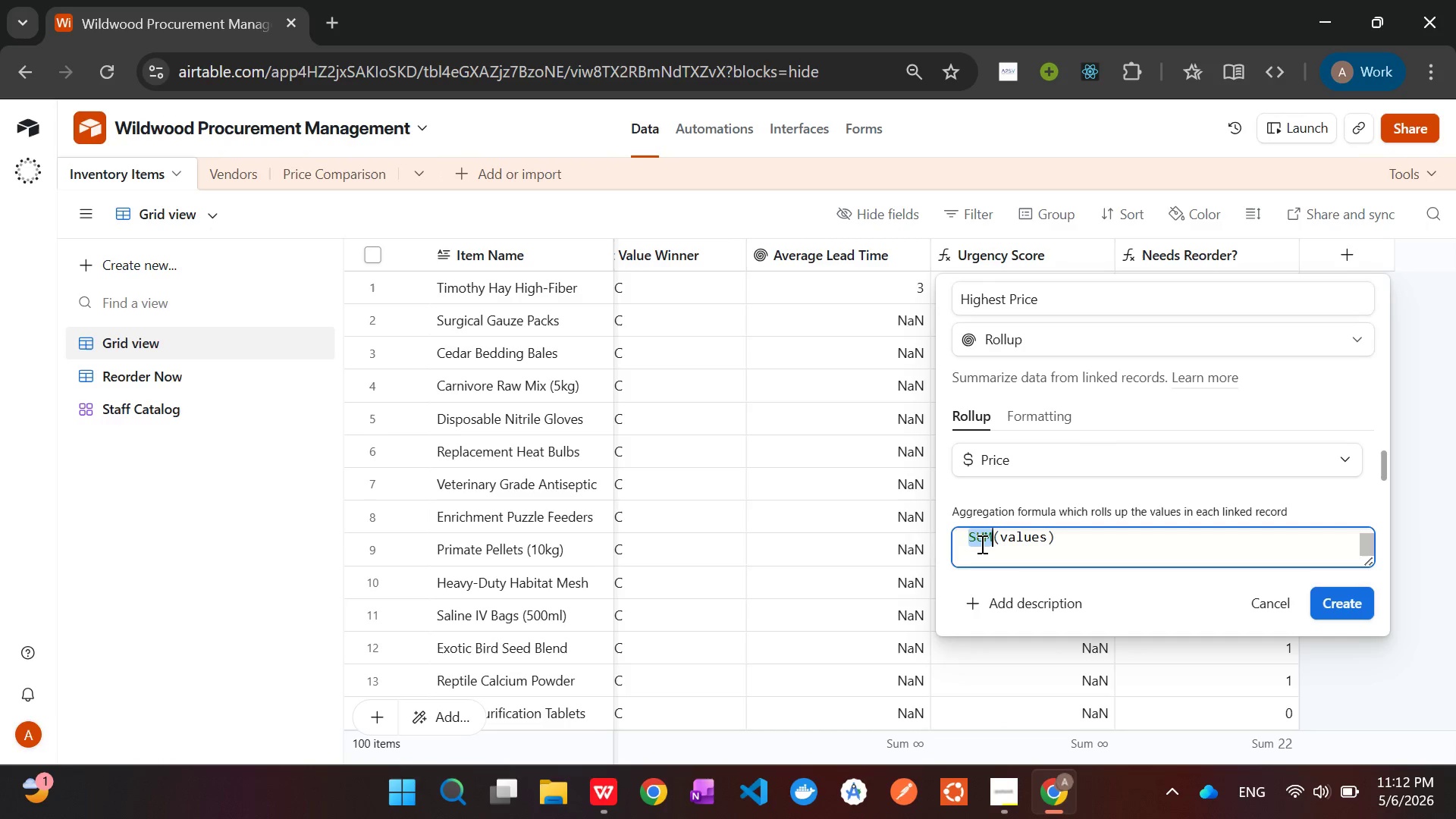 
type(MAX)
 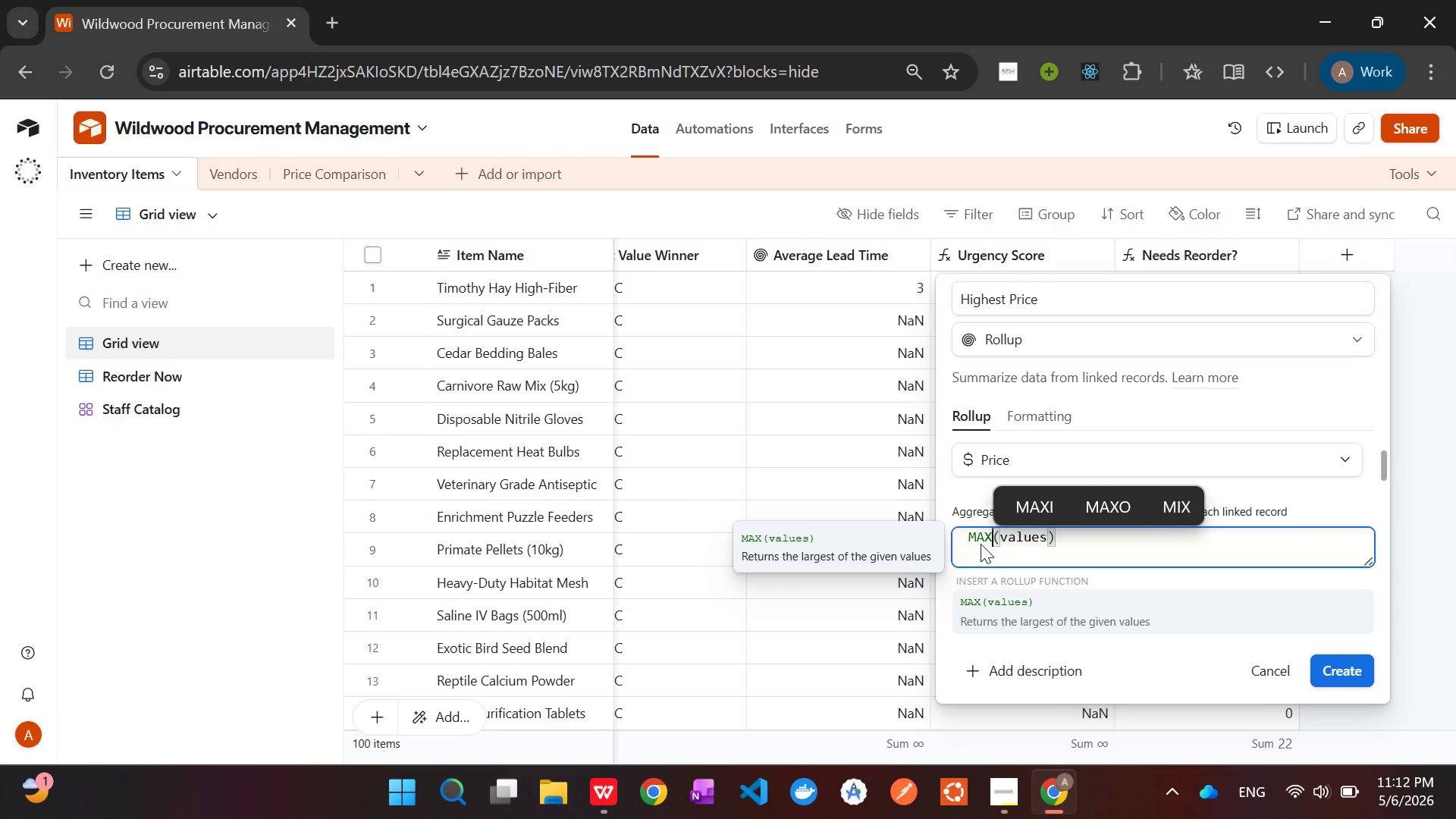 
wait(5.09)
 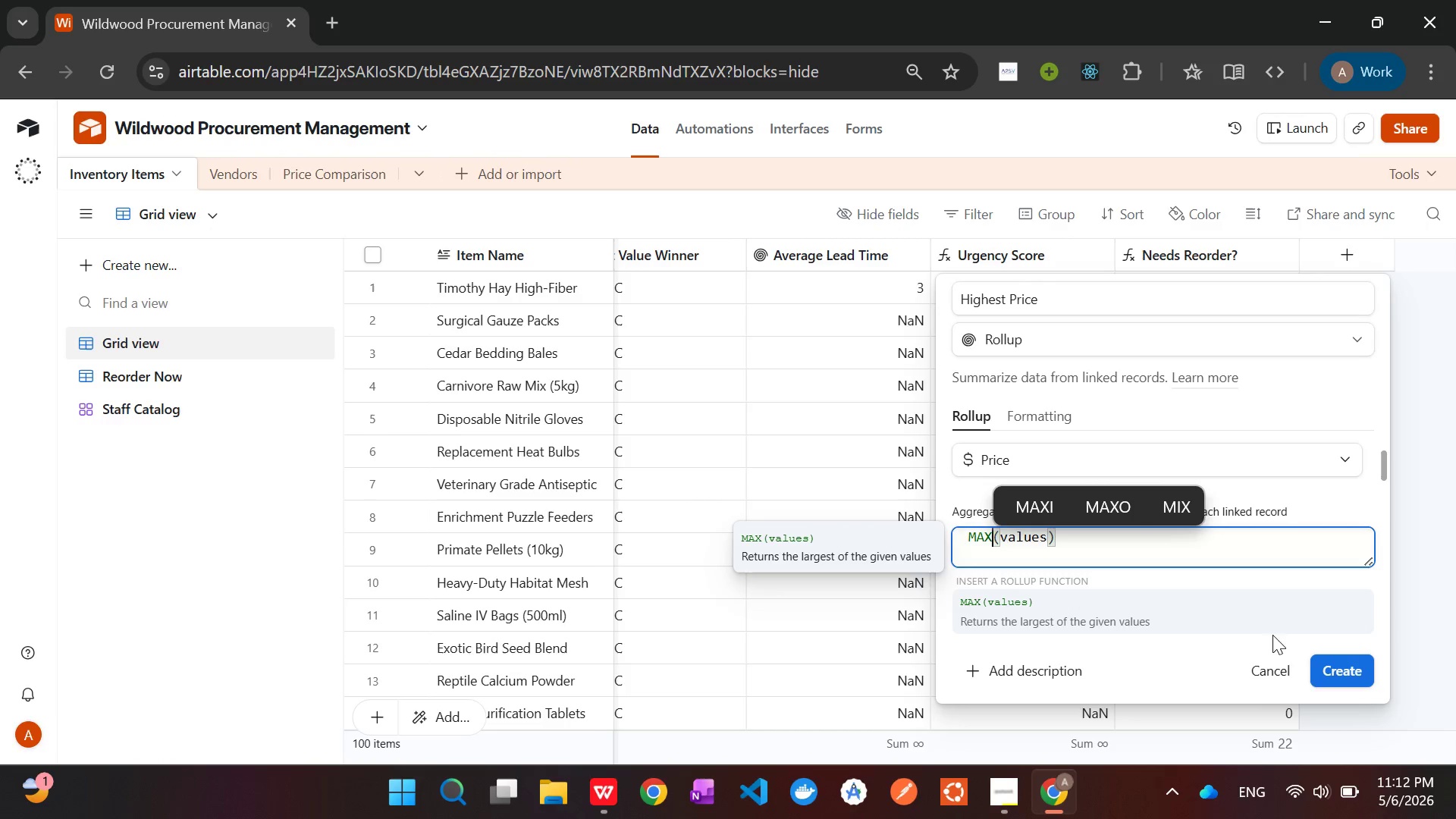 
left_click([1339, 674])
 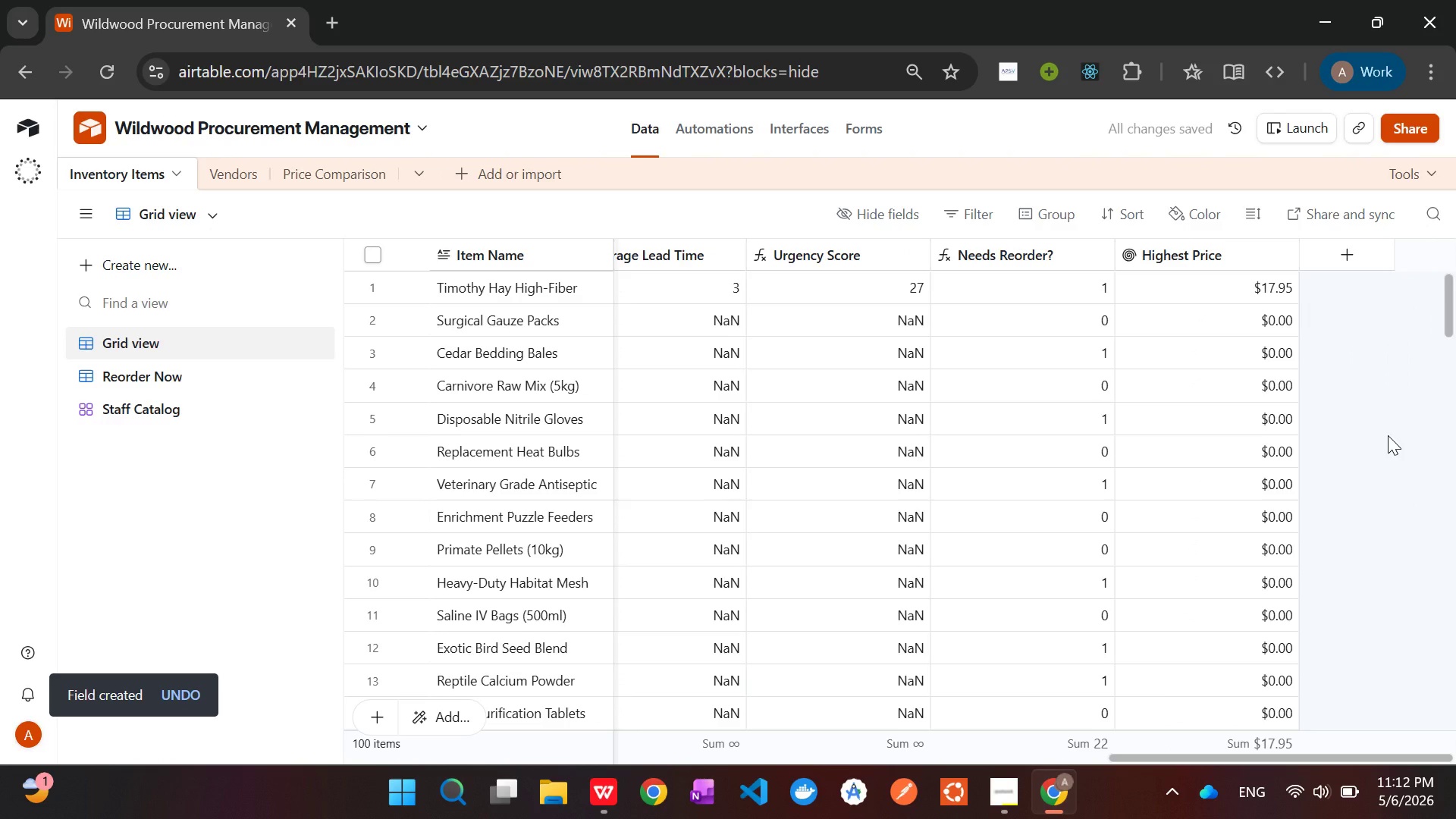 
left_click([1350, 246])
 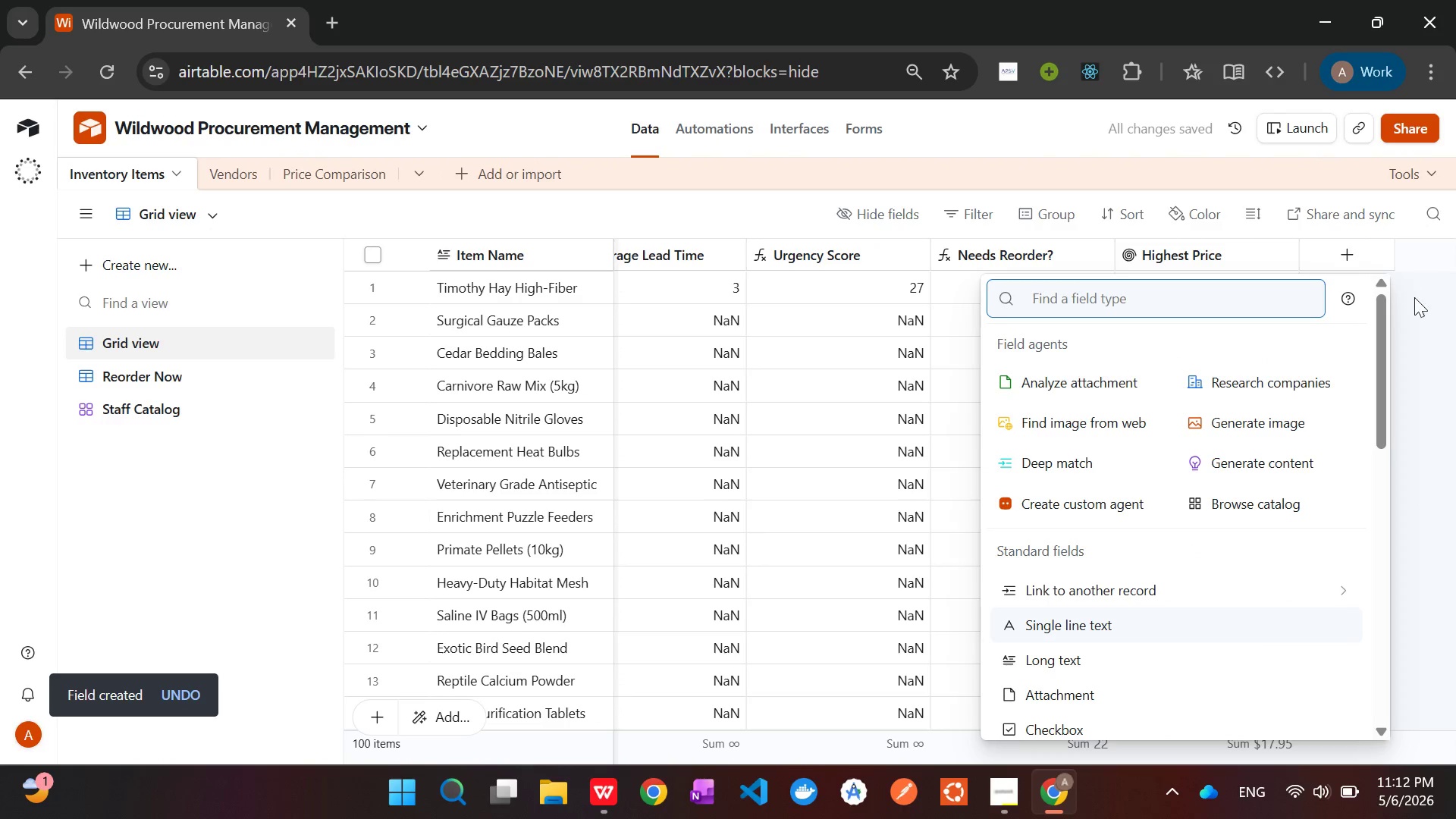 
left_click([1422, 320])
 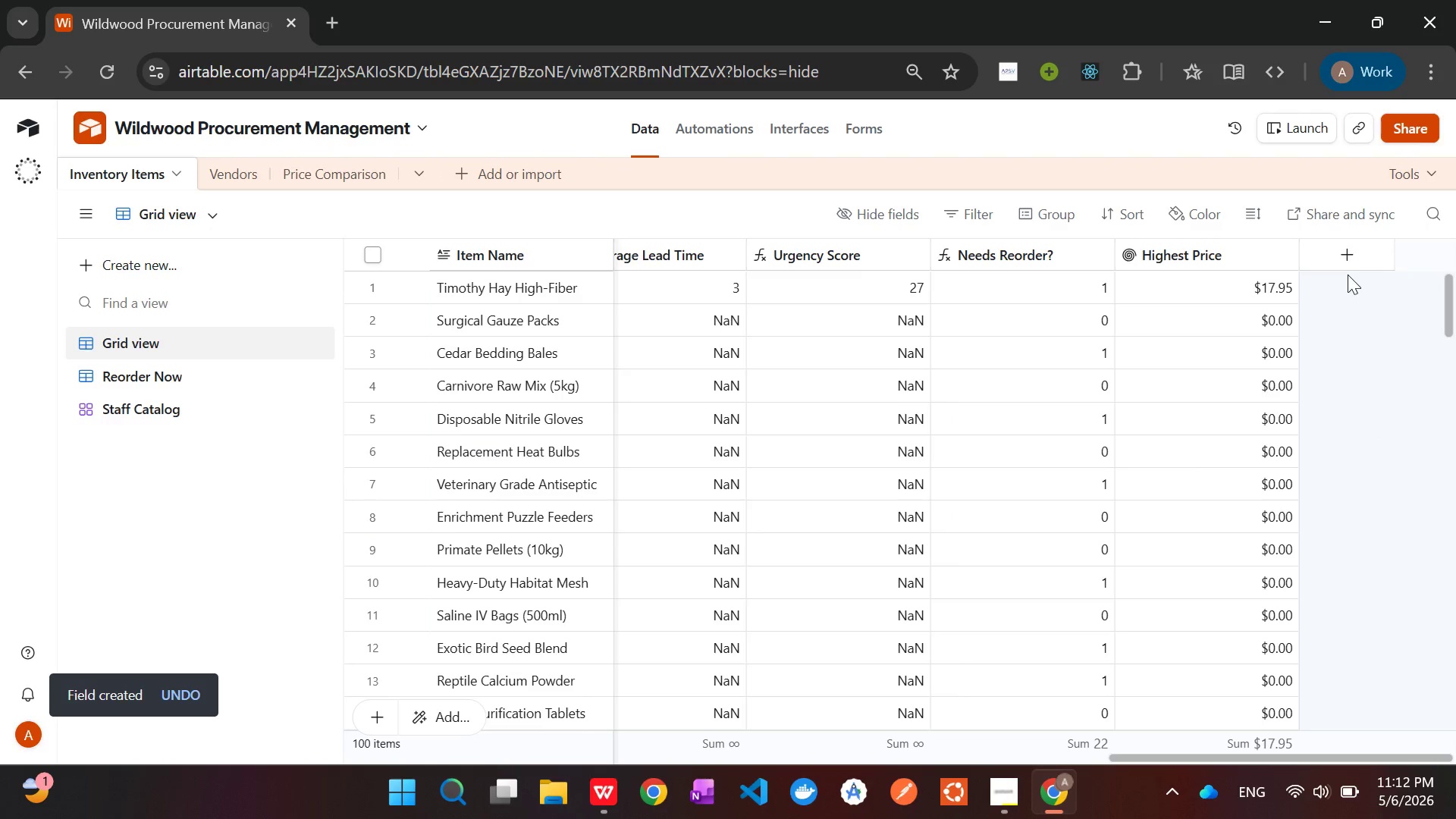 
left_click([1343, 249])
 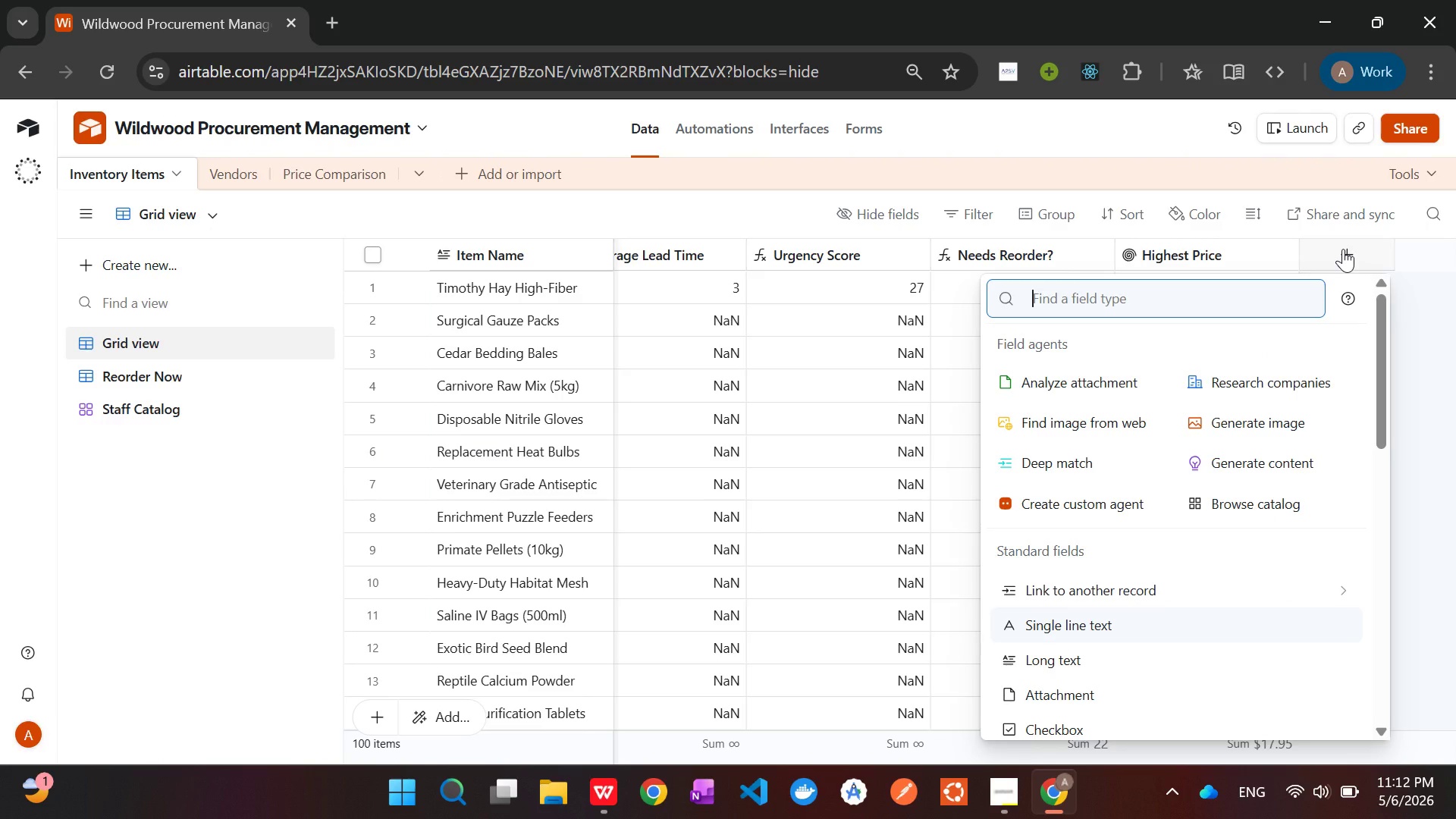 
wait(5.14)
 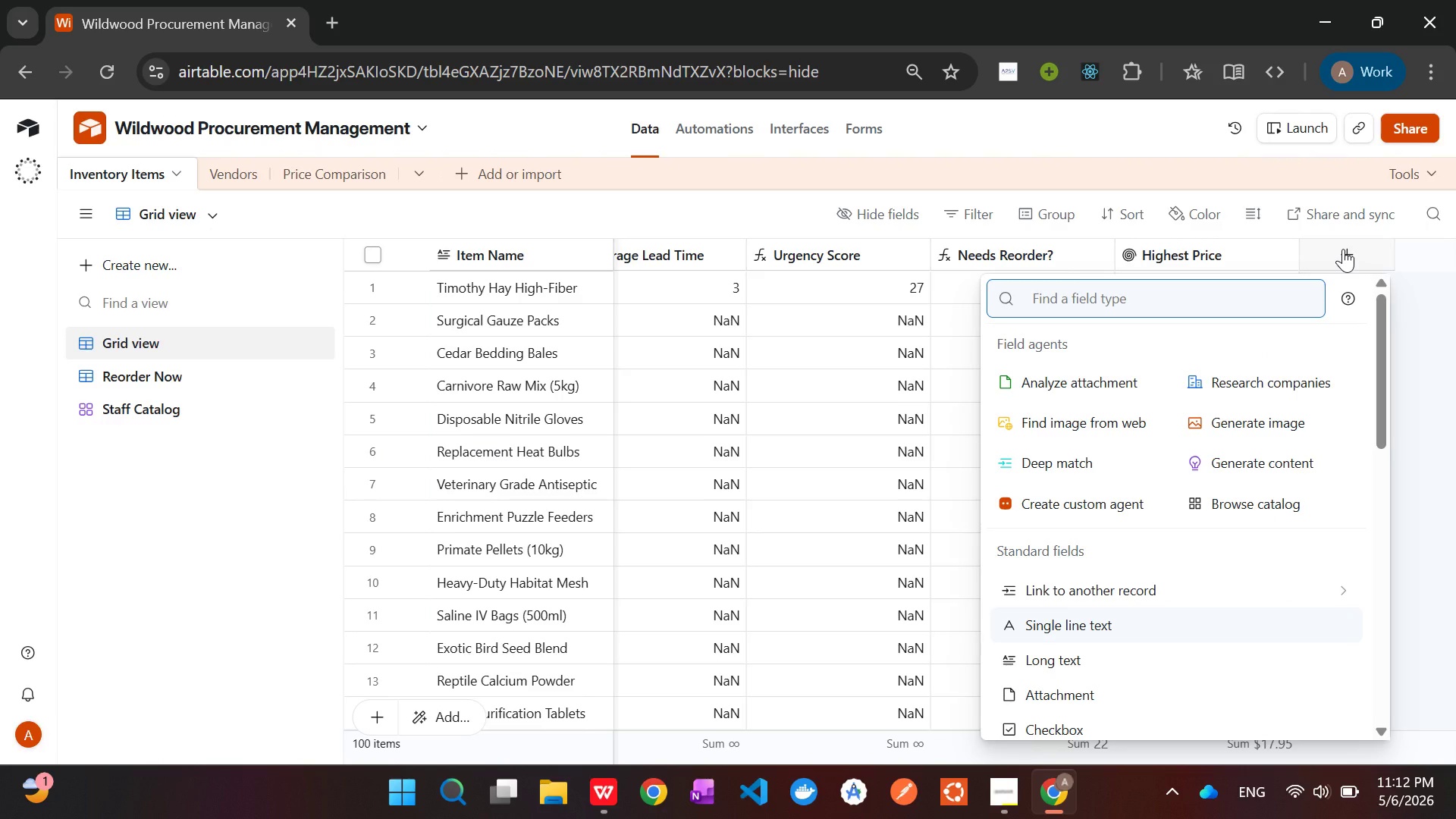 
type(form)
 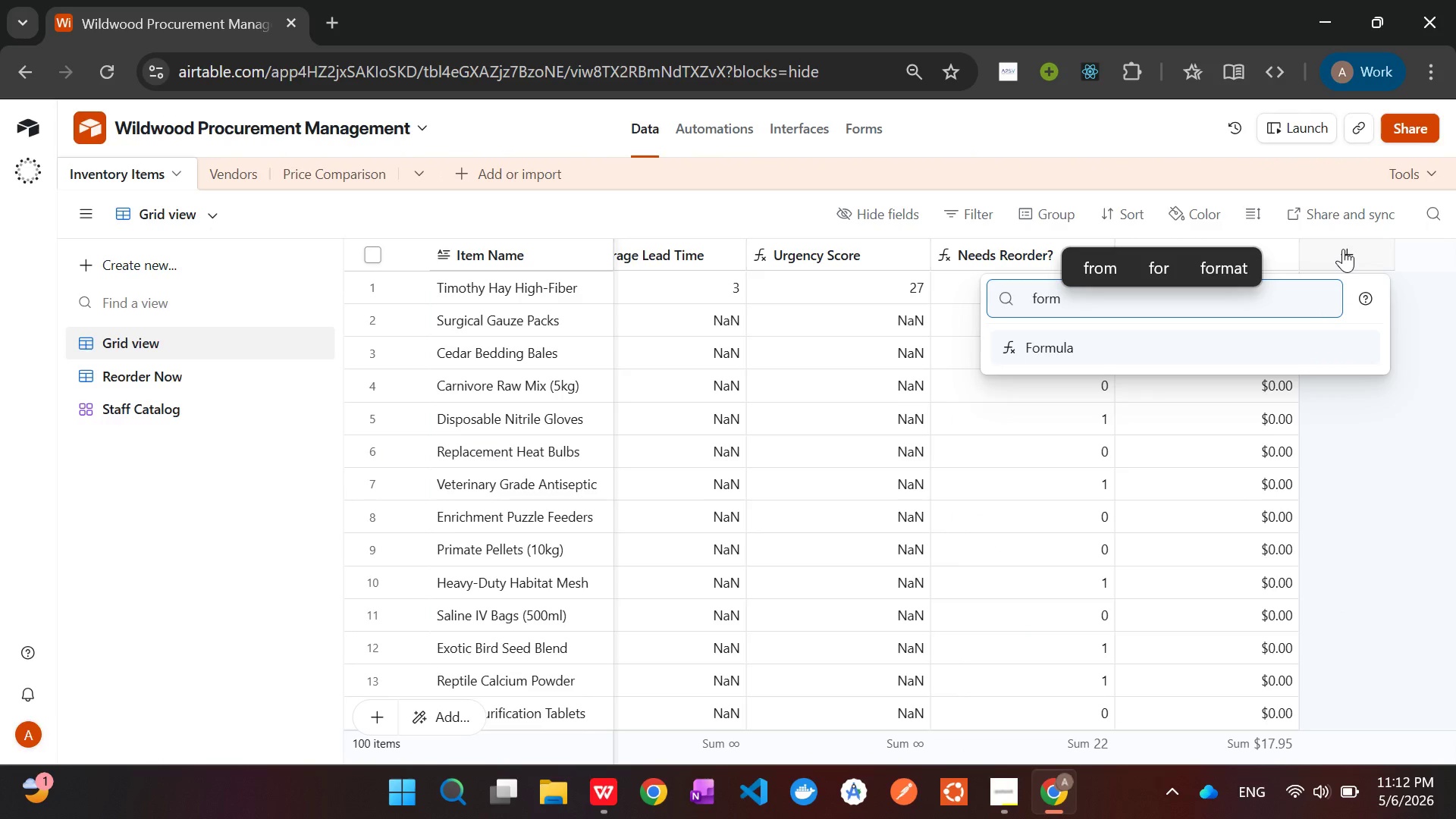 
key(Enter)
 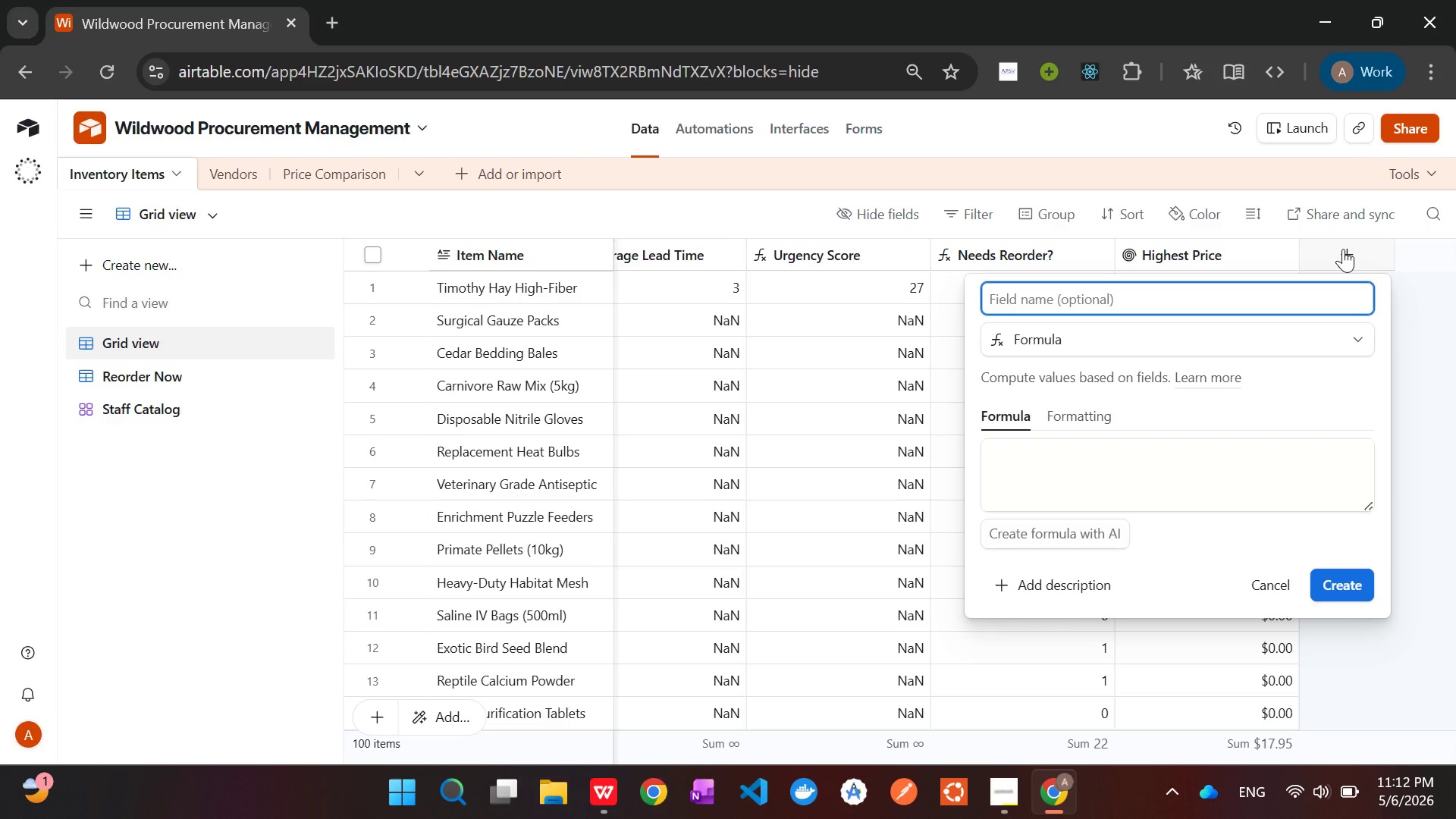 
type(Potential Saving)
 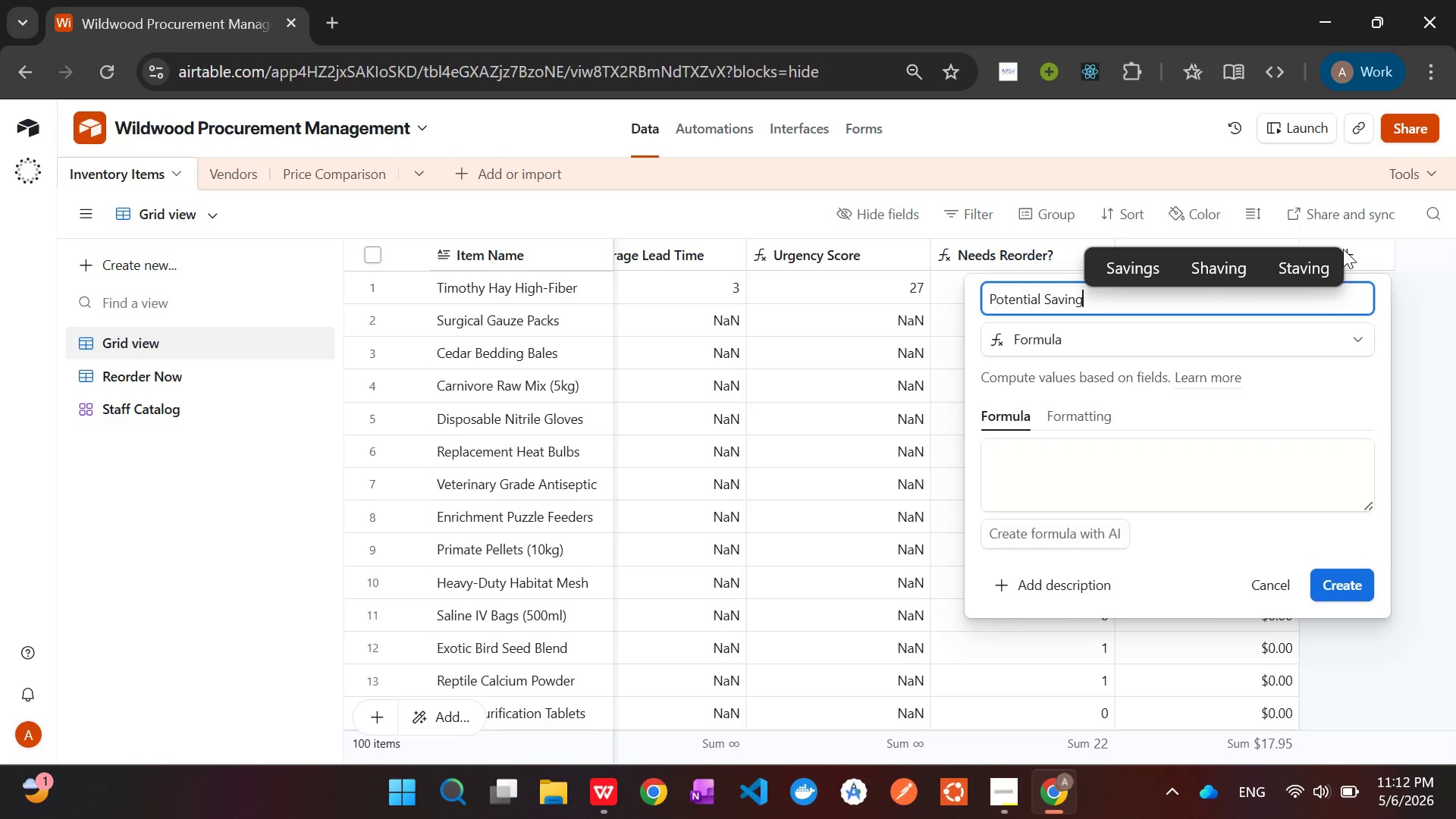 
key(S)
 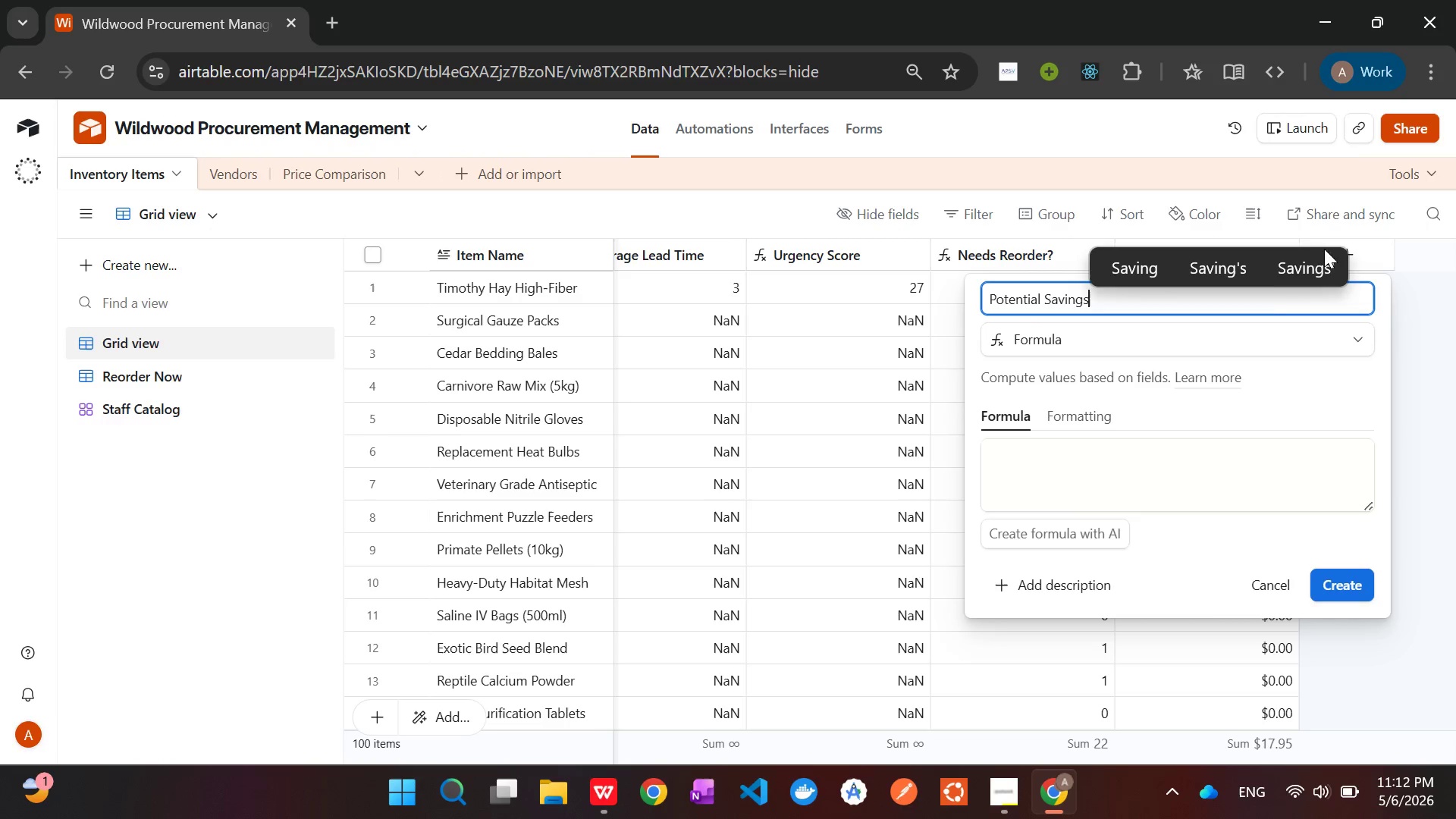 
left_click([1121, 441])
 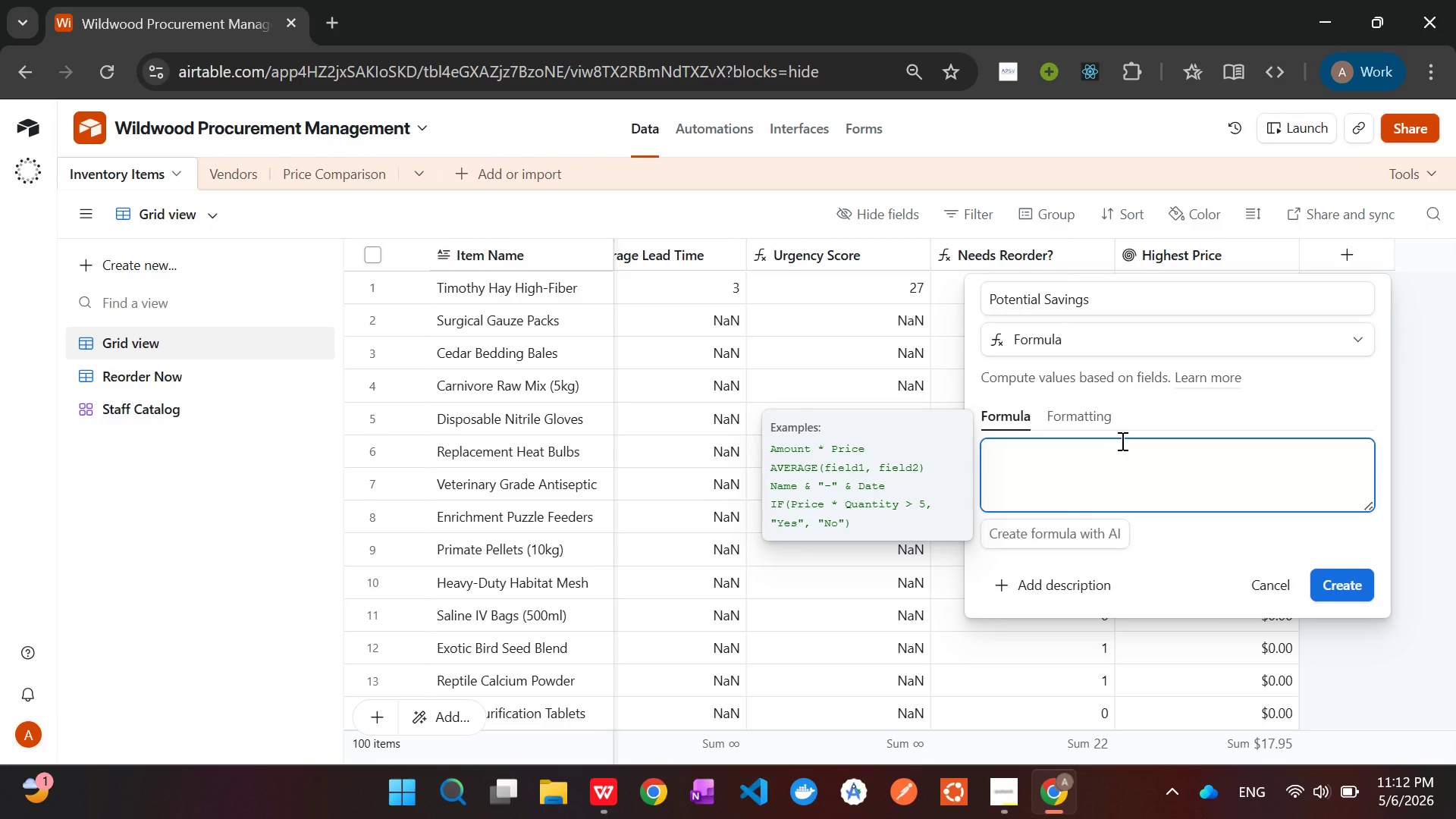 
type({Hignest )
key(Backspace)
key(Backspace)
key(Backspace)
key(Backspace)
key(Backspace)
key(Backspace)
key(Tab)
type( - L)
key(Backspace)
type({lo)
key(Tab)
 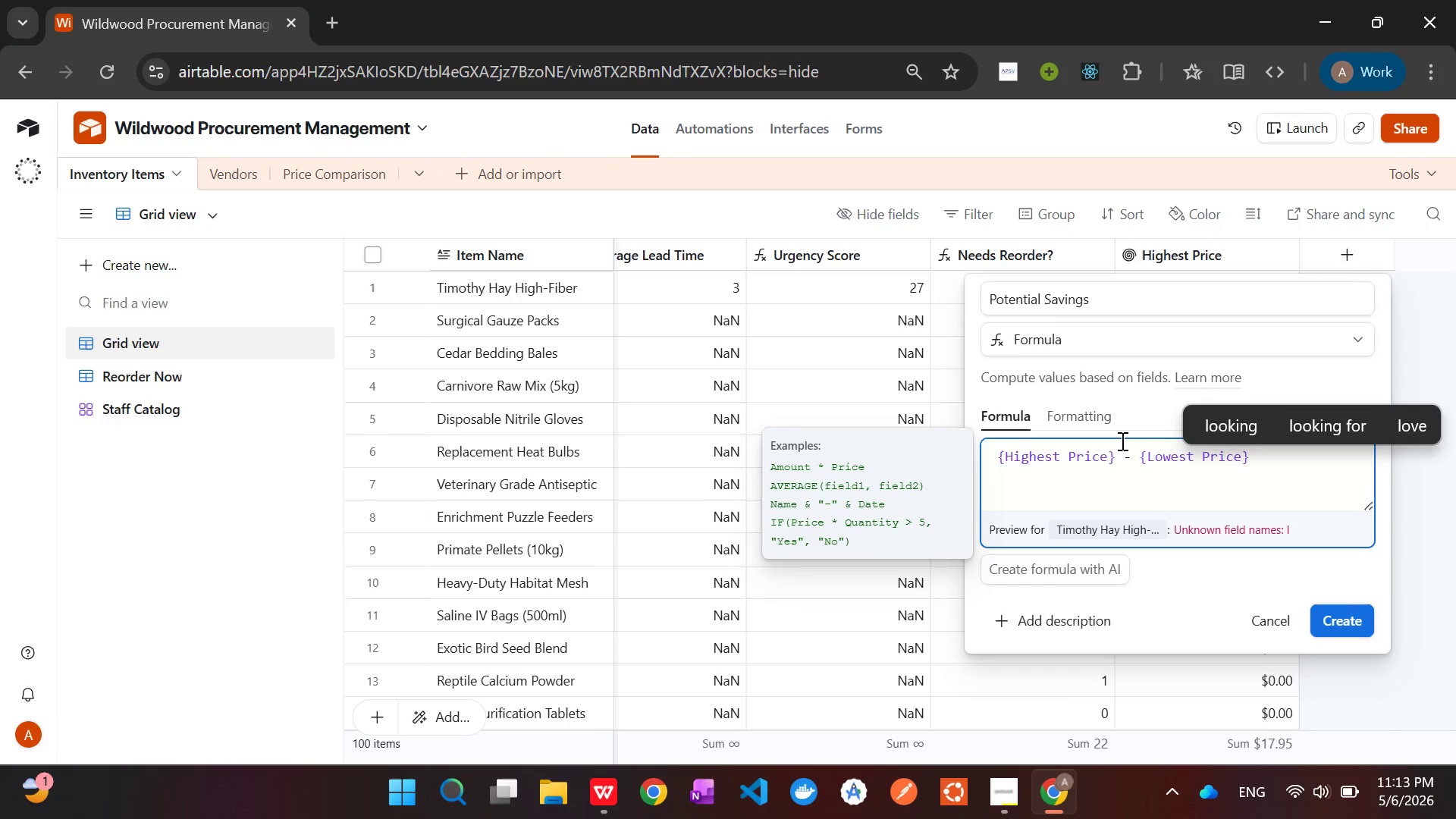 
wait(12.0)
 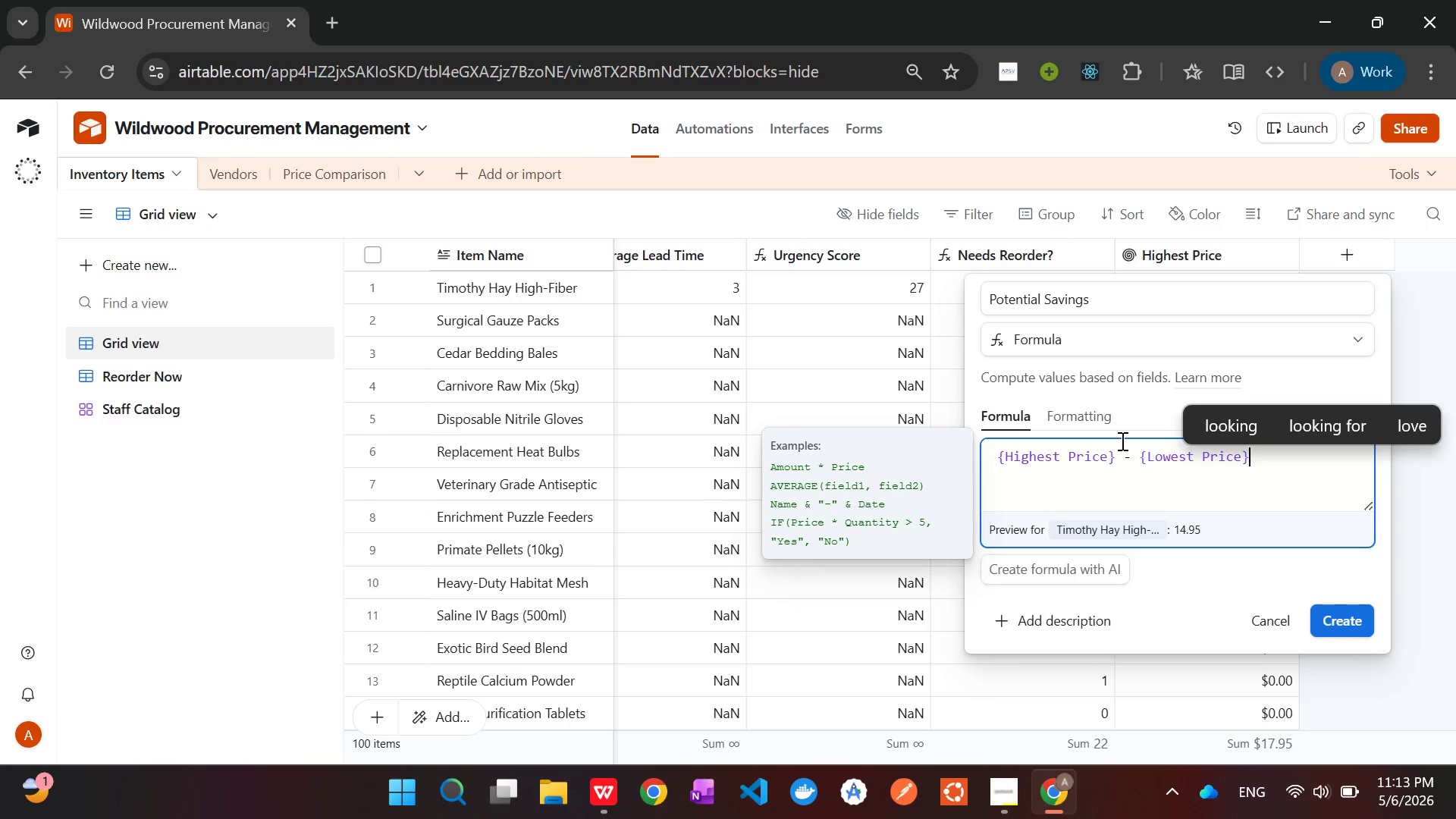 
left_click([1336, 623])
 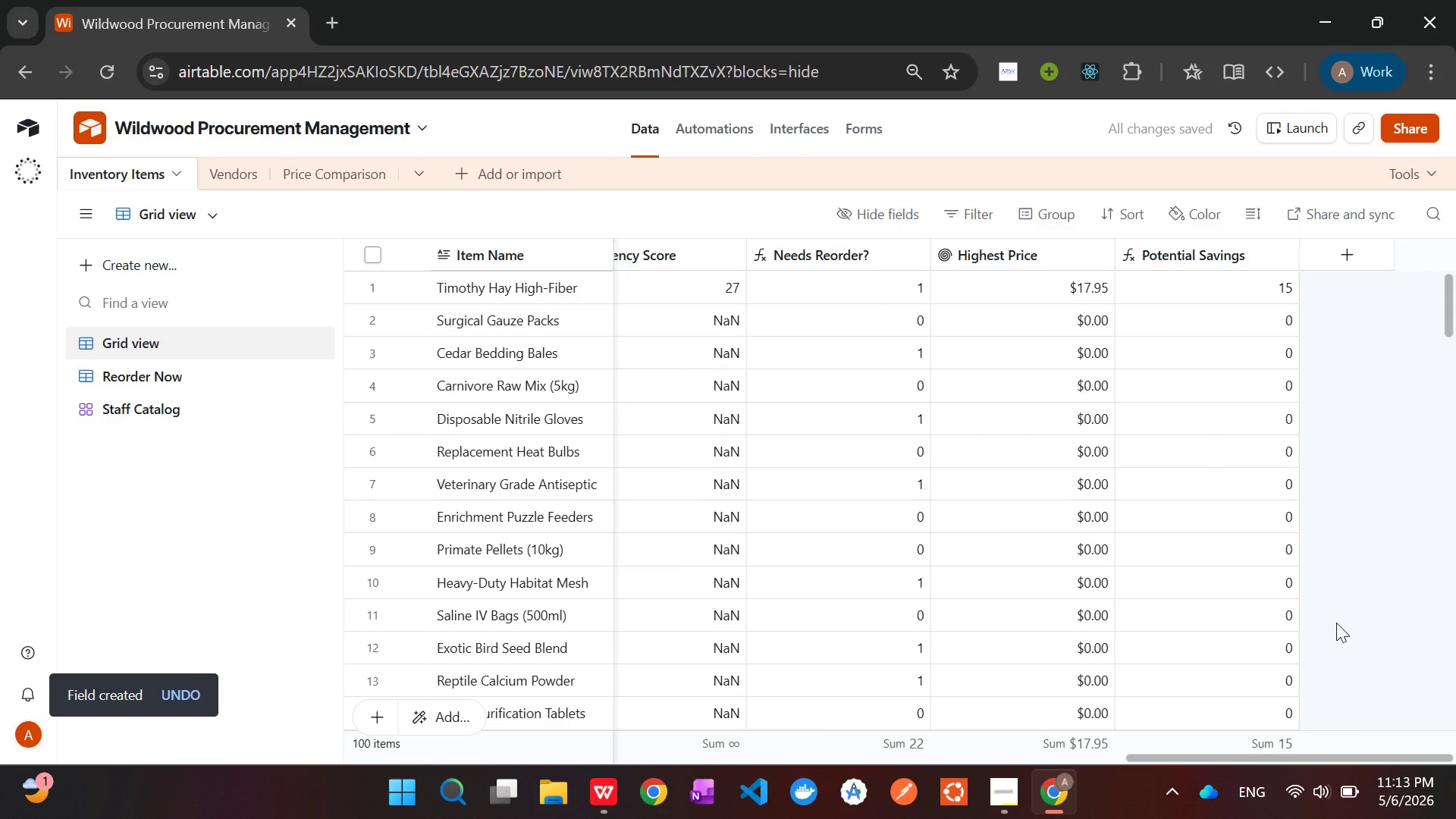 
wait(9.97)
 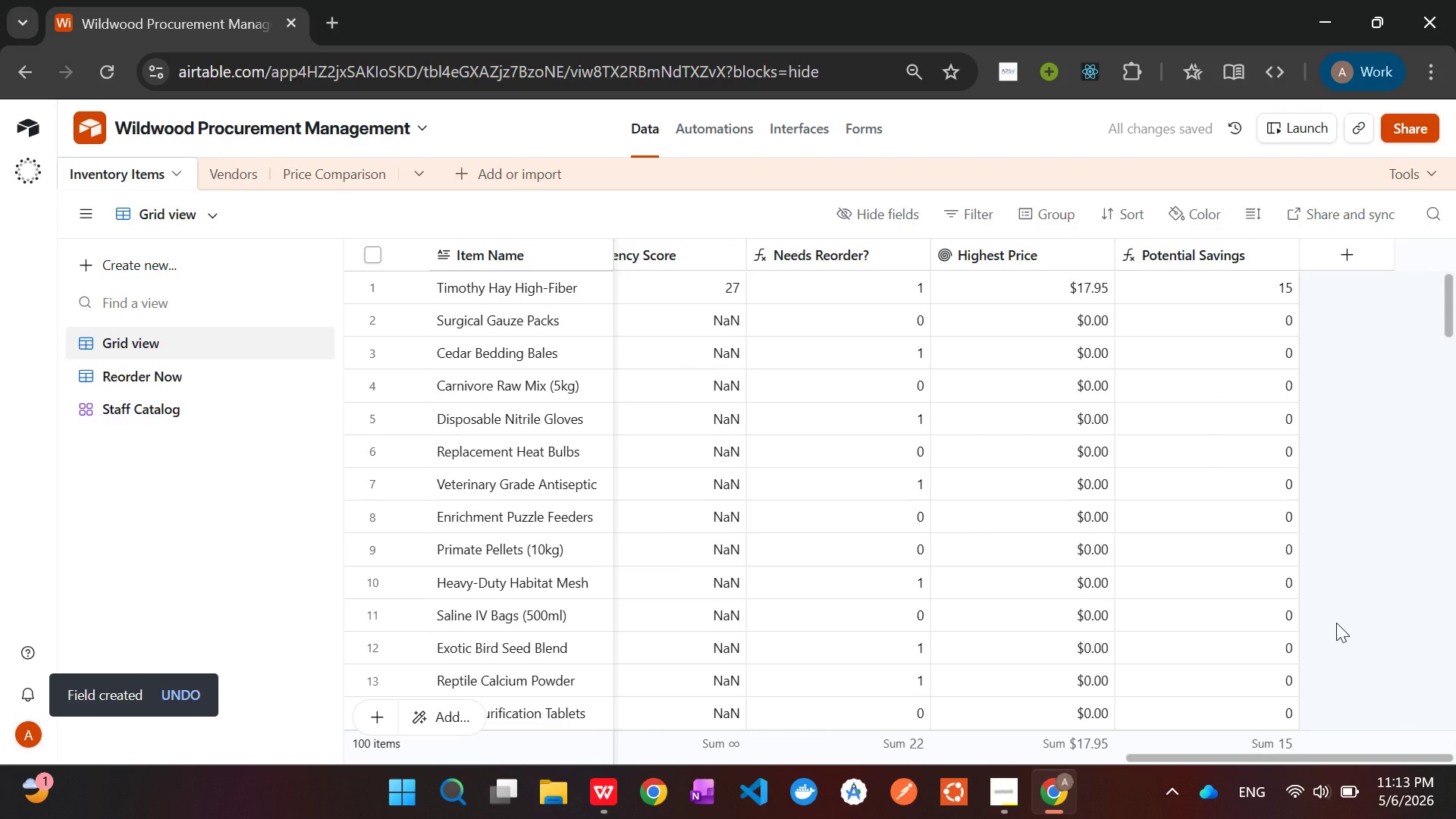 
left_click([779, 136])
 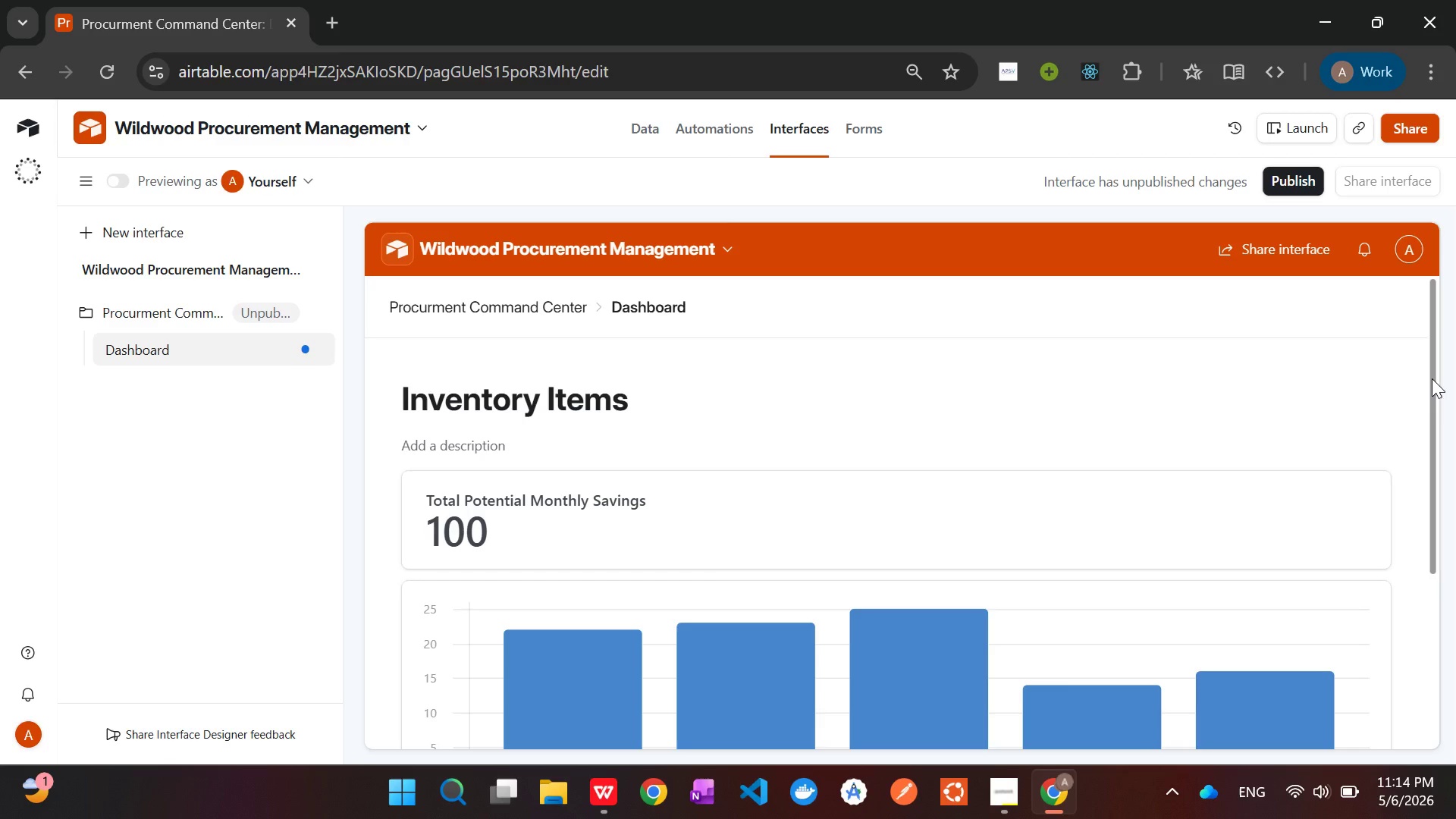 
wait(45.94)
 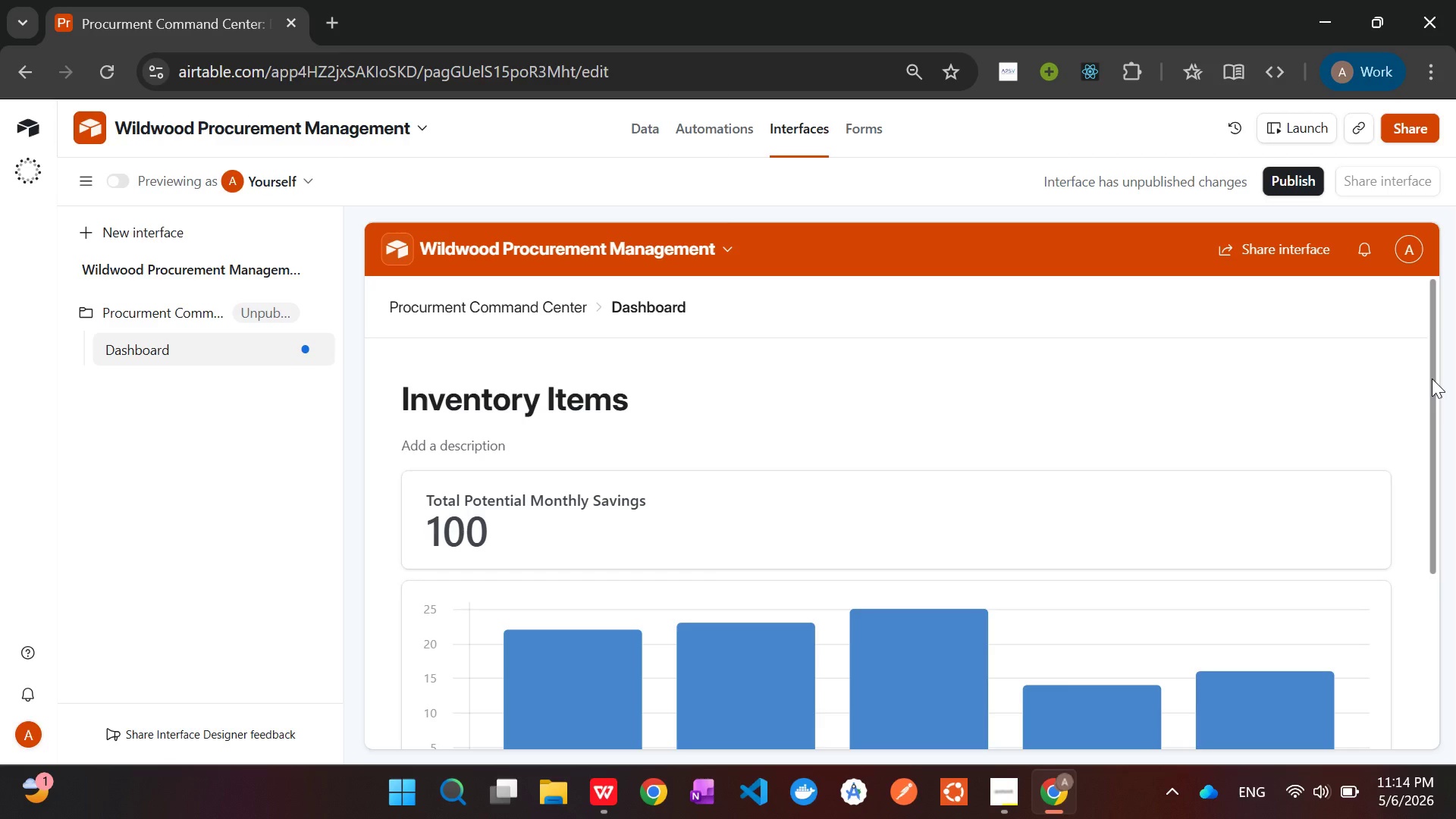 
left_click([833, 479])
 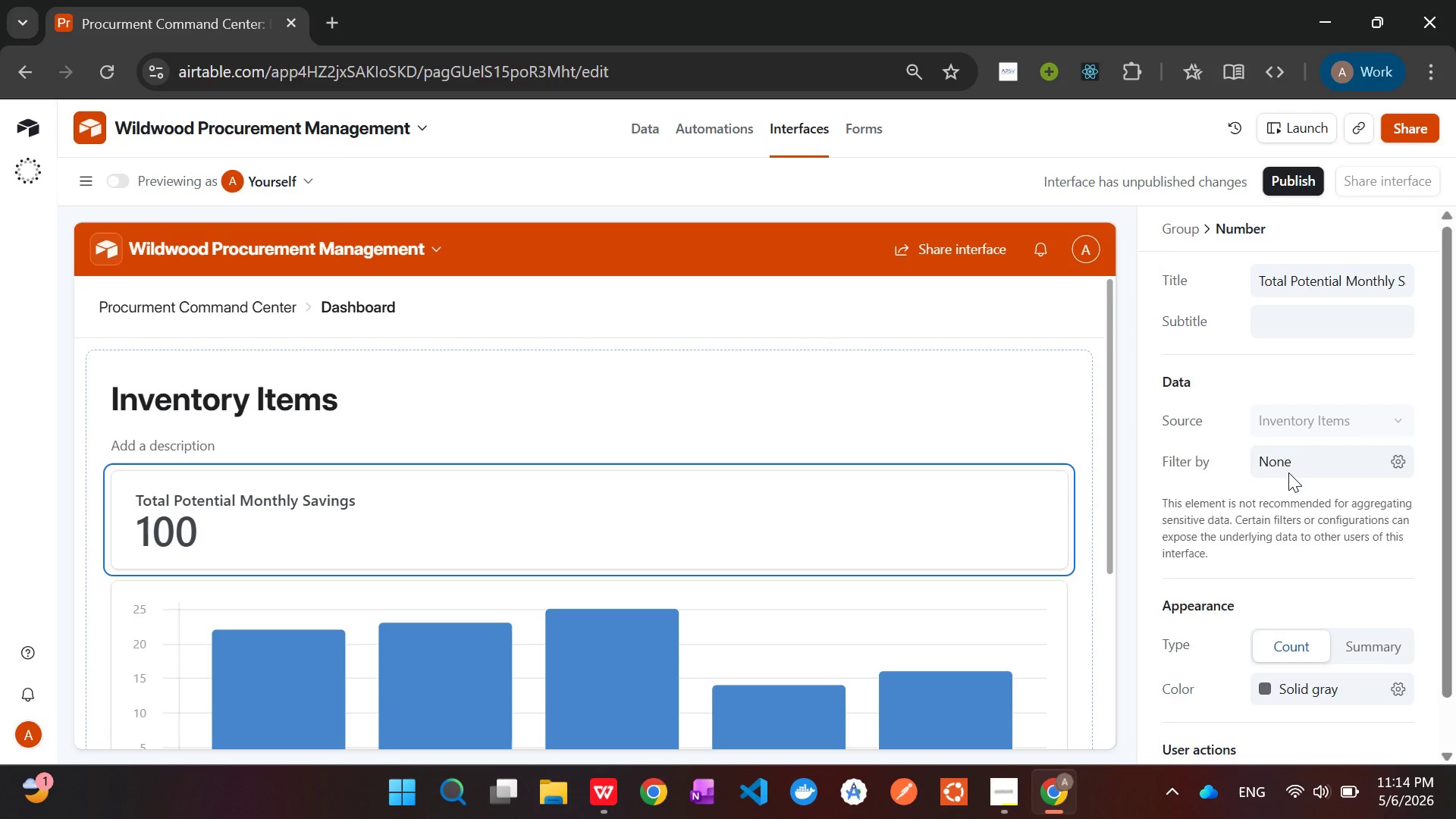 
wait(18.22)
 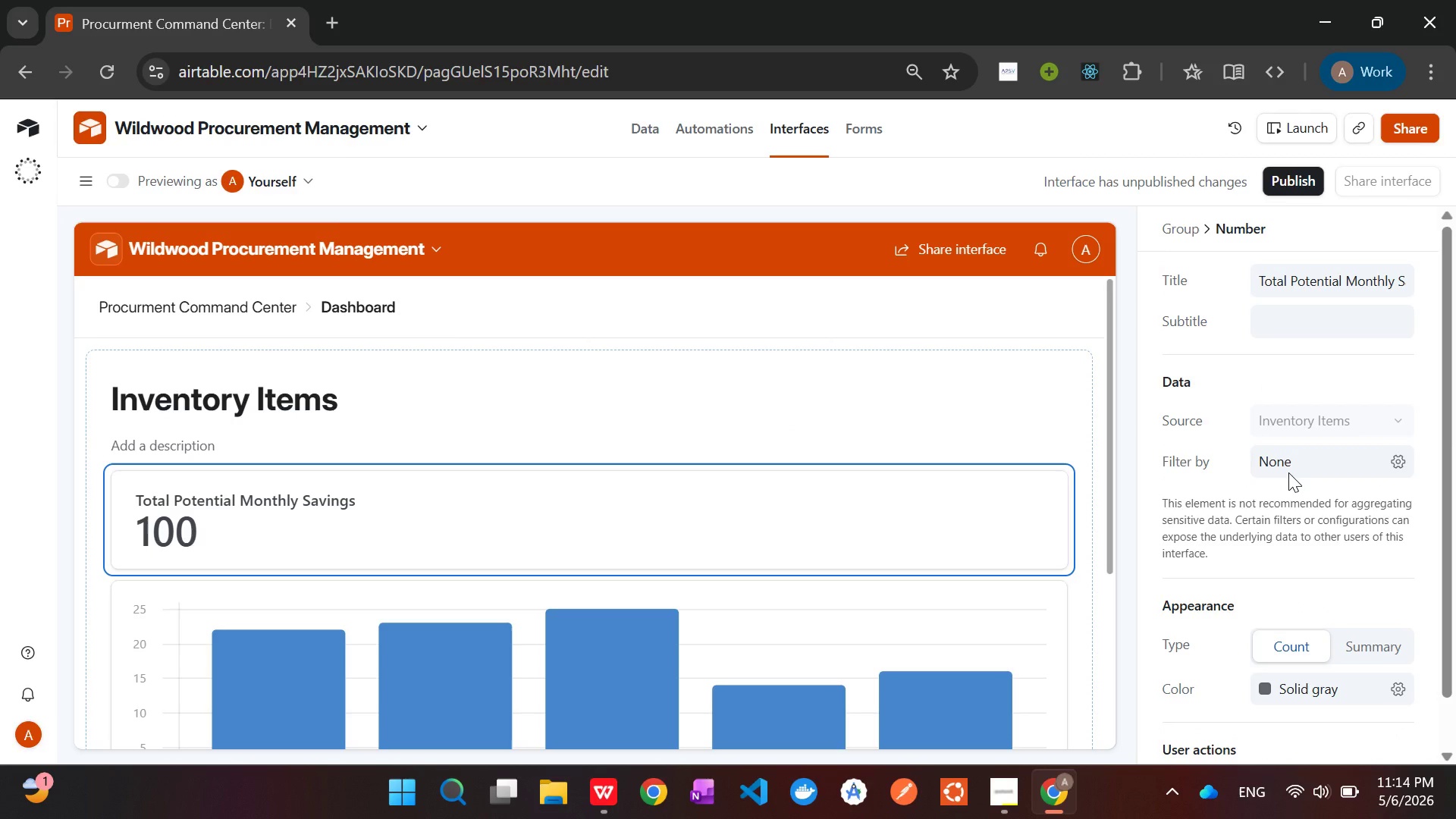 
left_click([377, 511])
 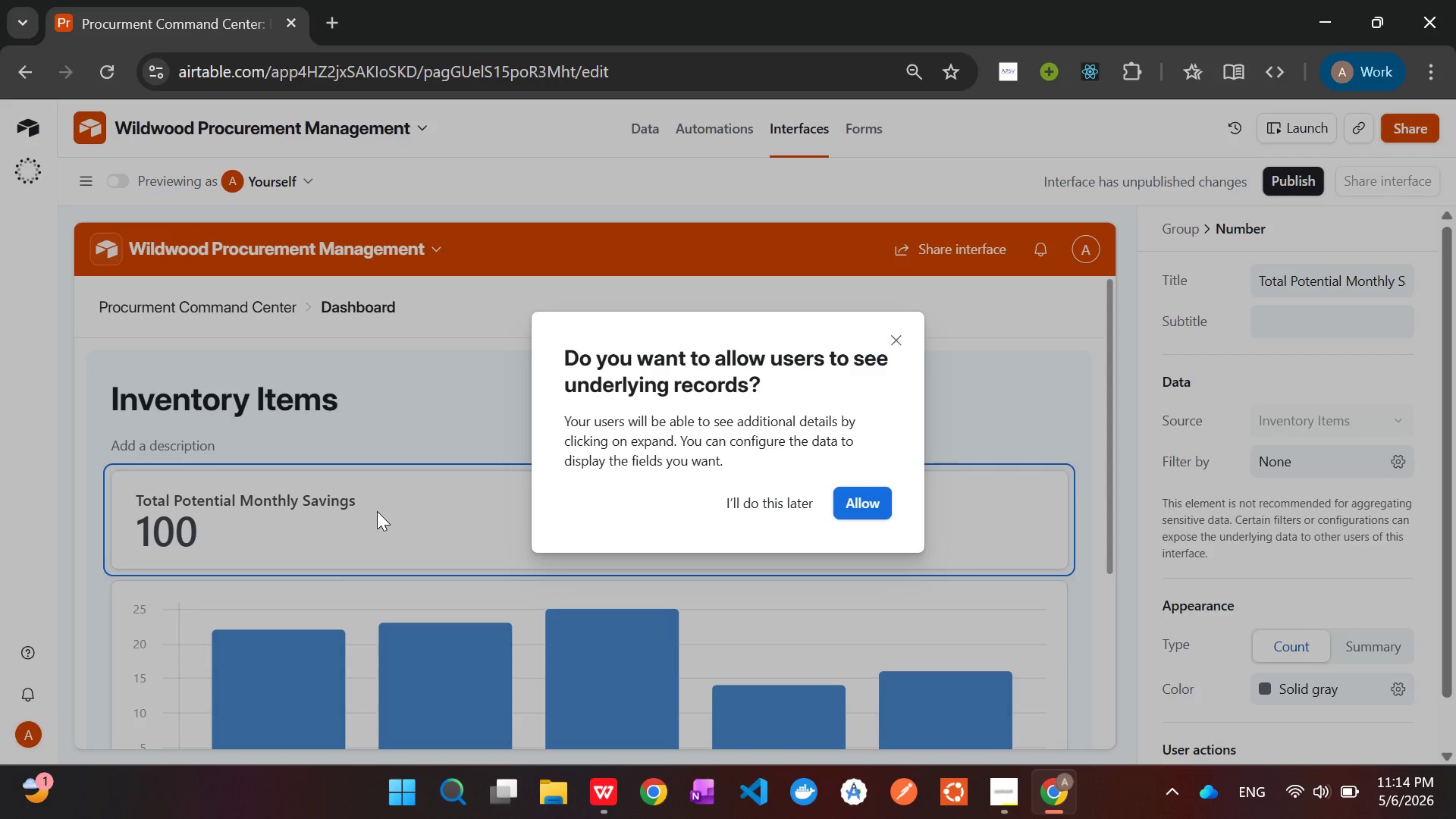 
left_click([377, 511])
 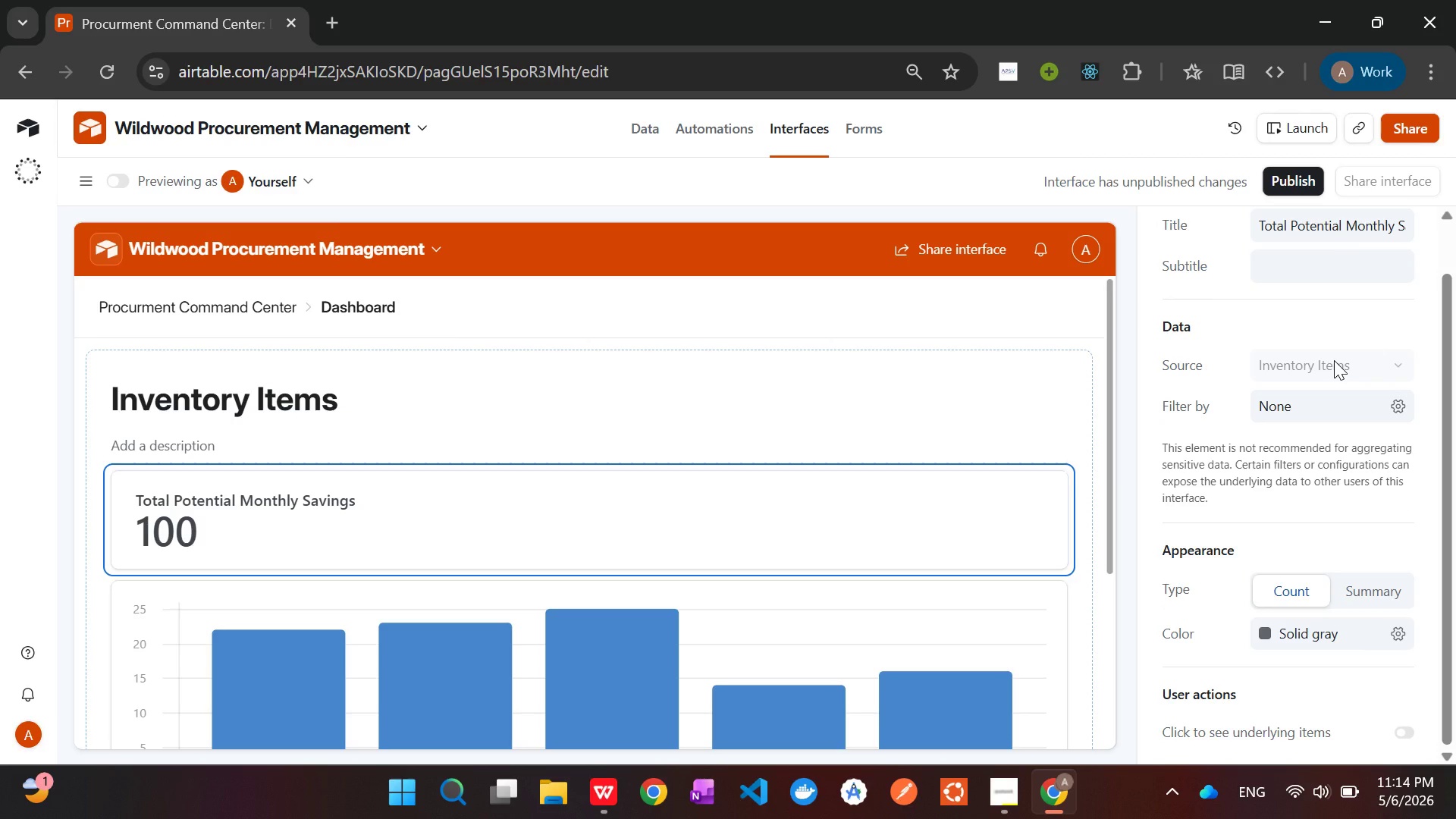 
wait(21.3)
 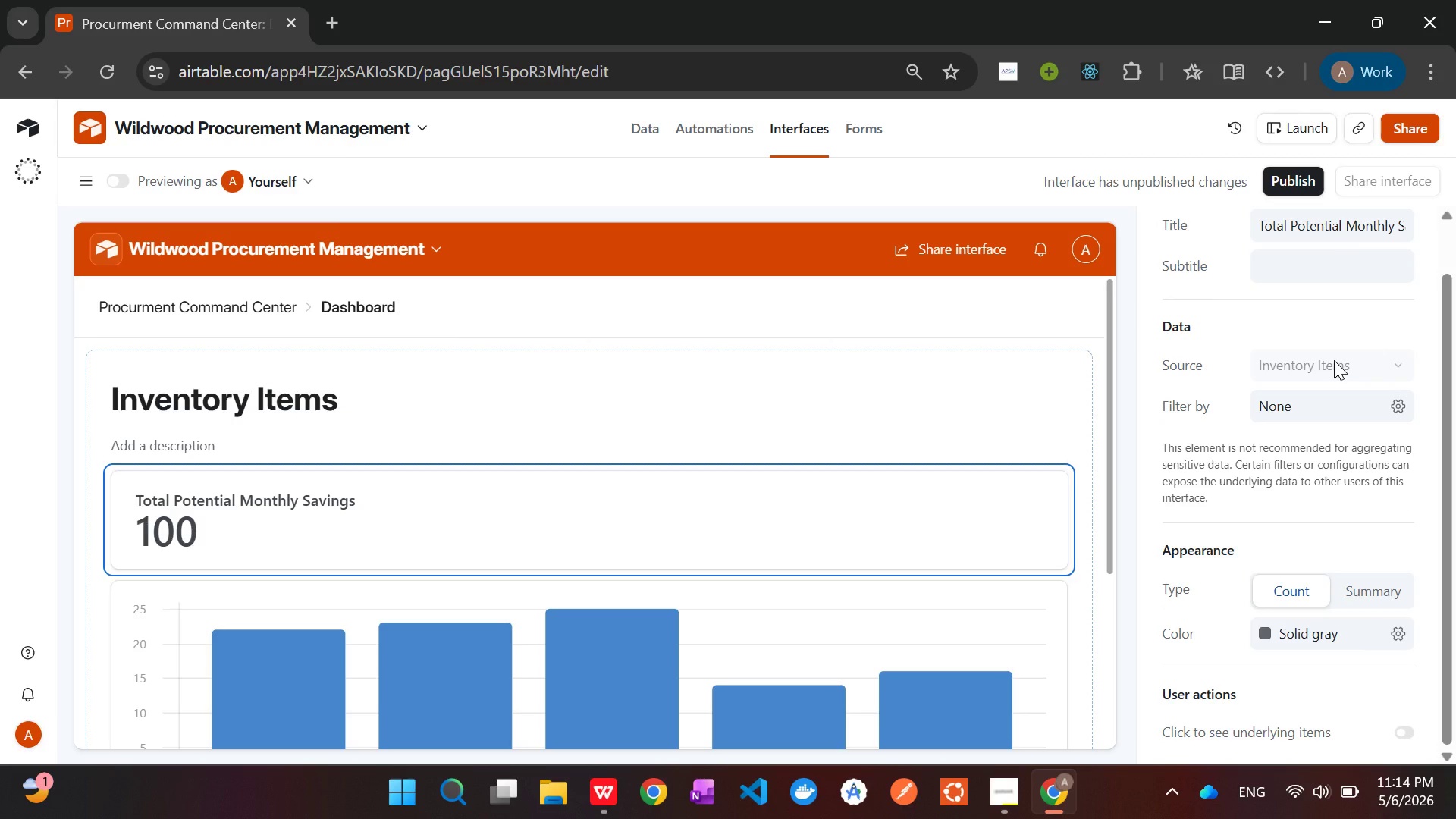 
left_click([1370, 591])
 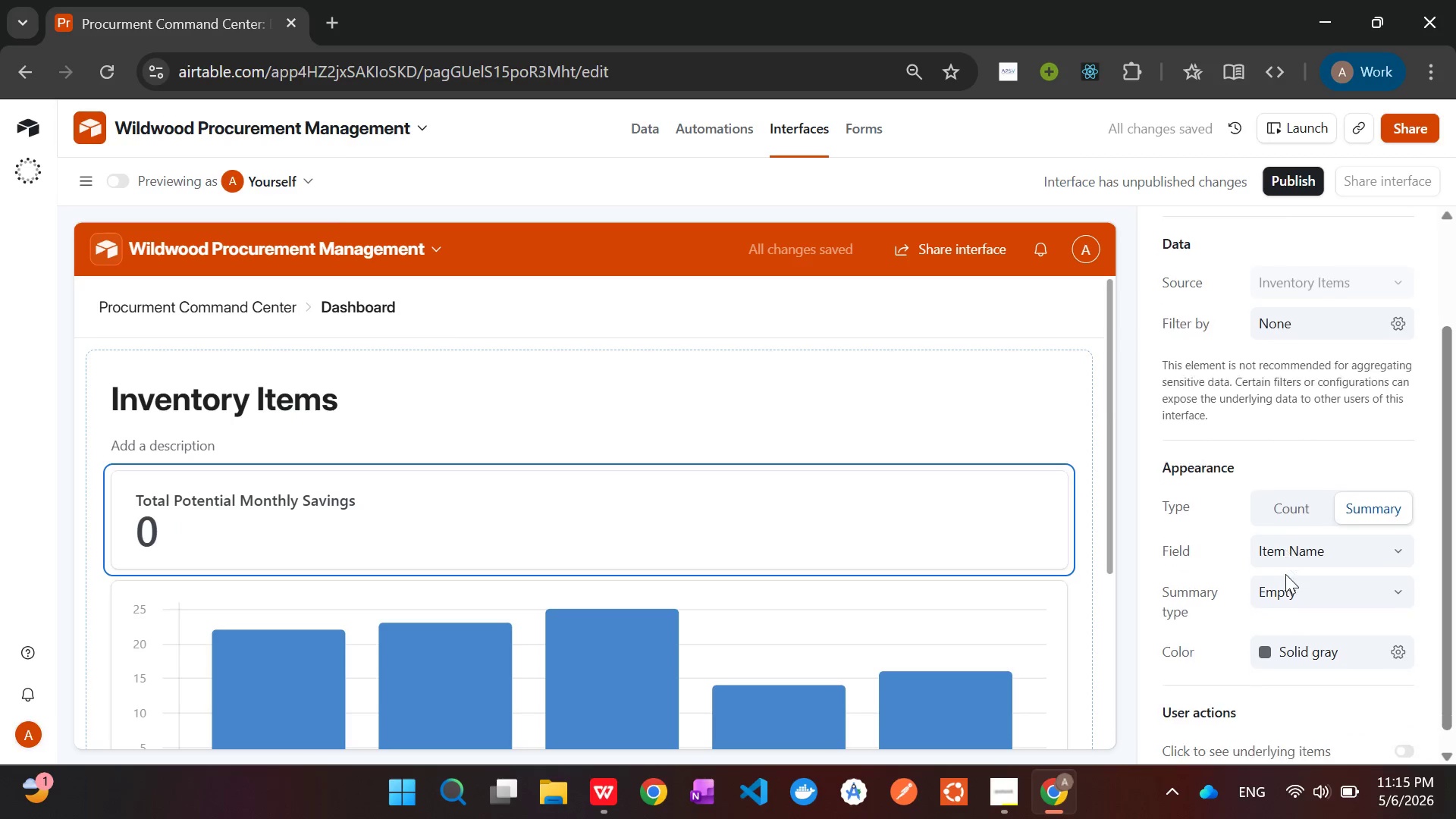 
left_click([1359, 594])
 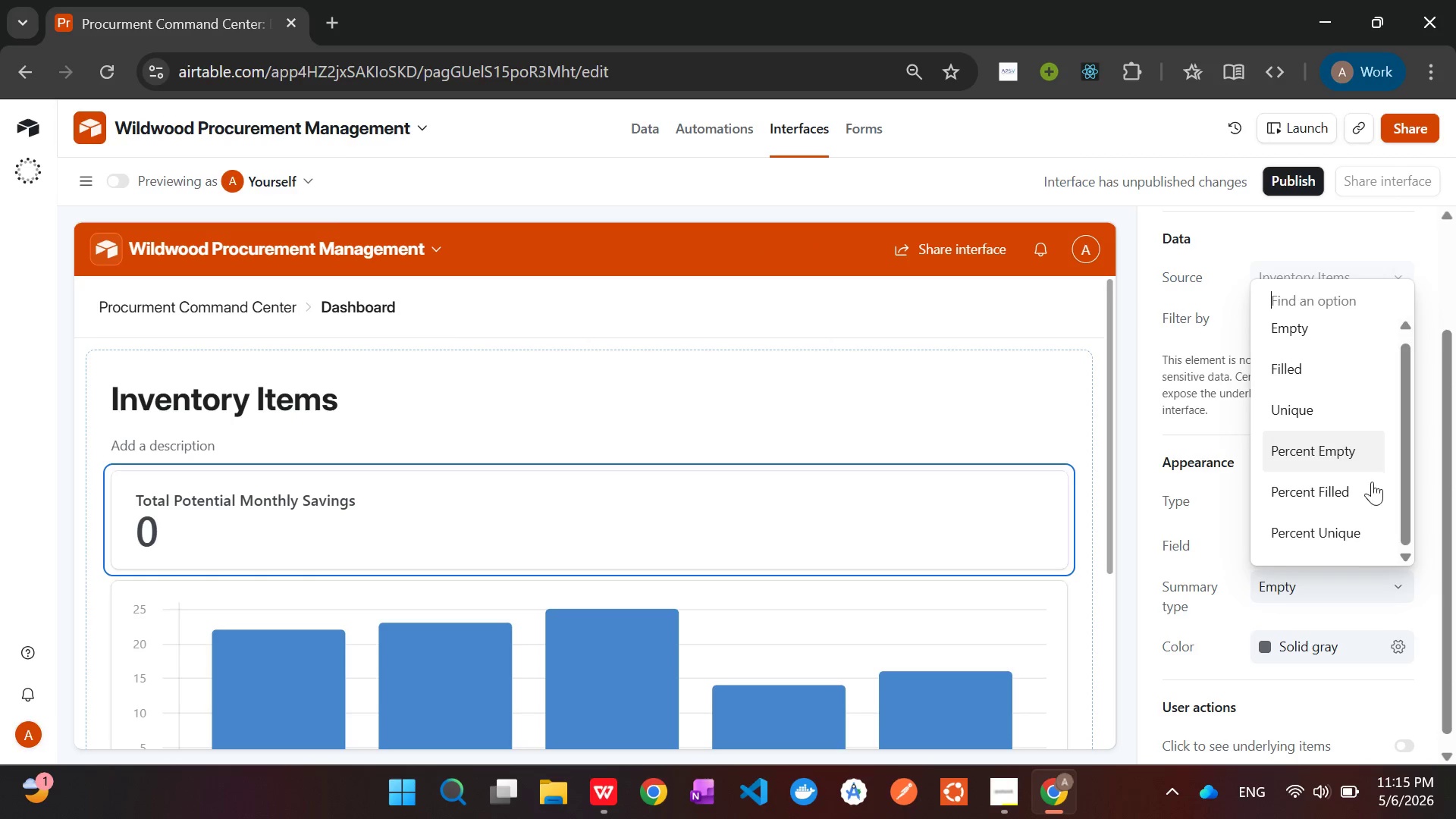 
wait(5.27)
 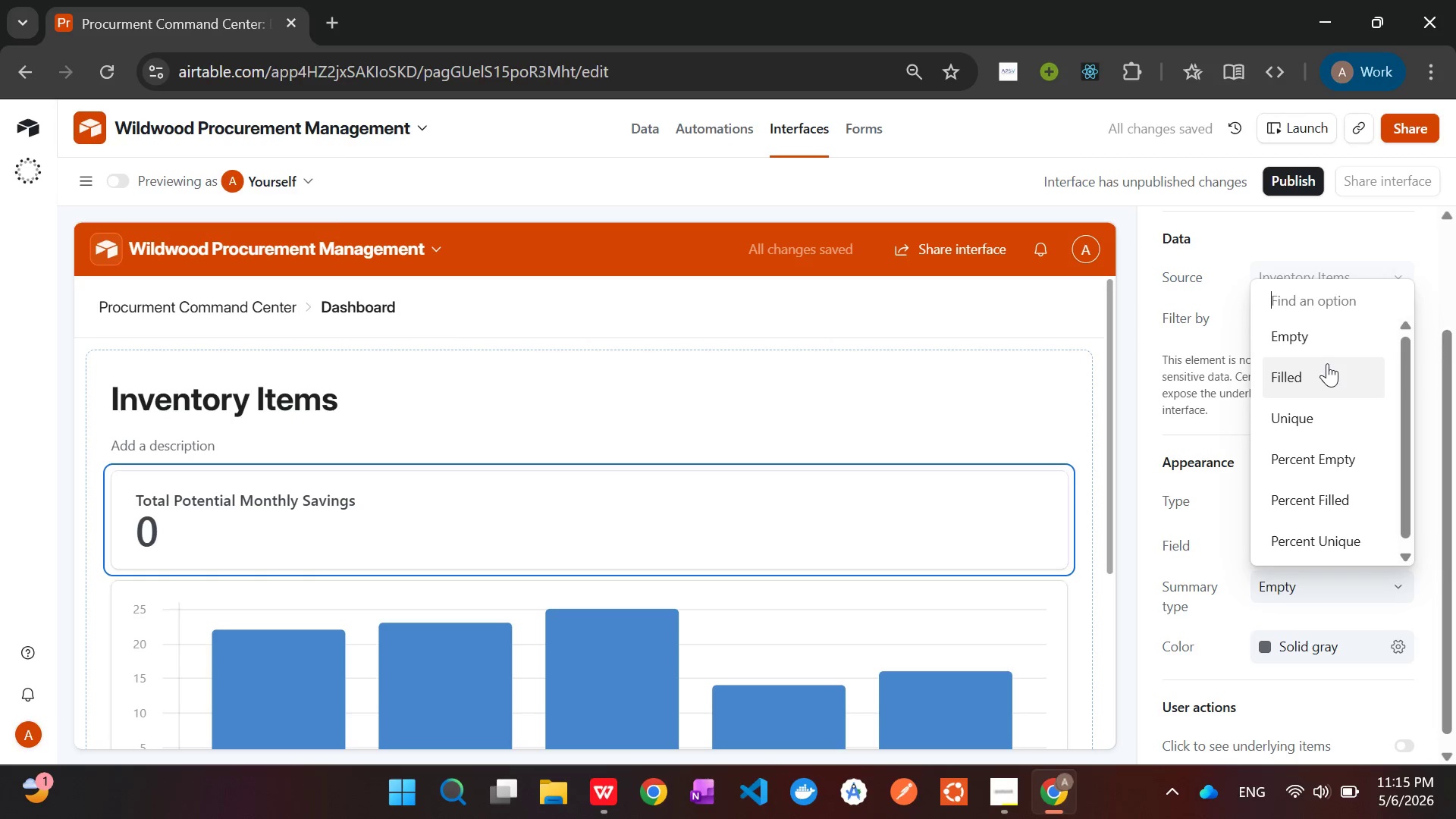 
left_click([1356, 621])
 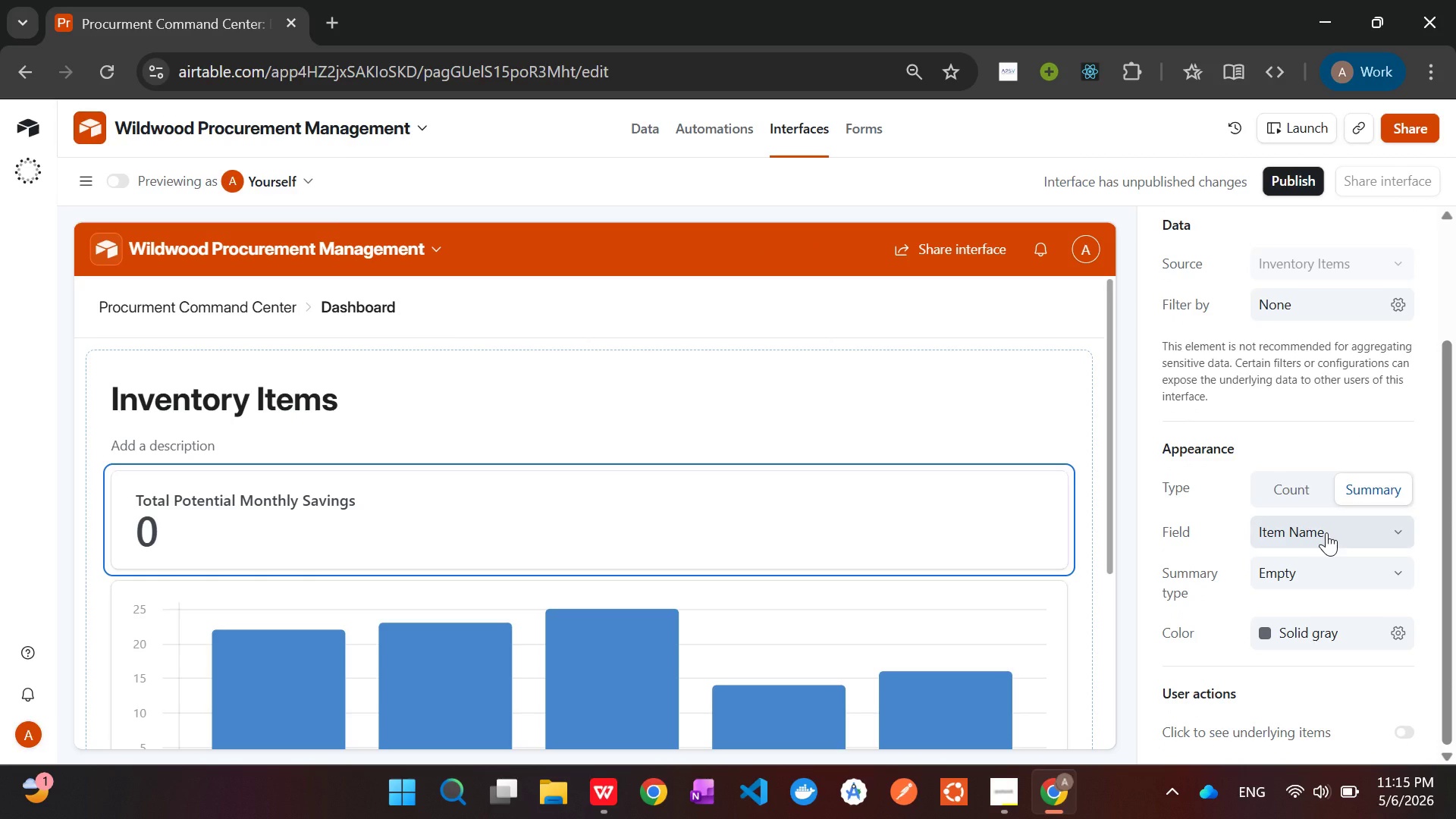 
wait(8.52)
 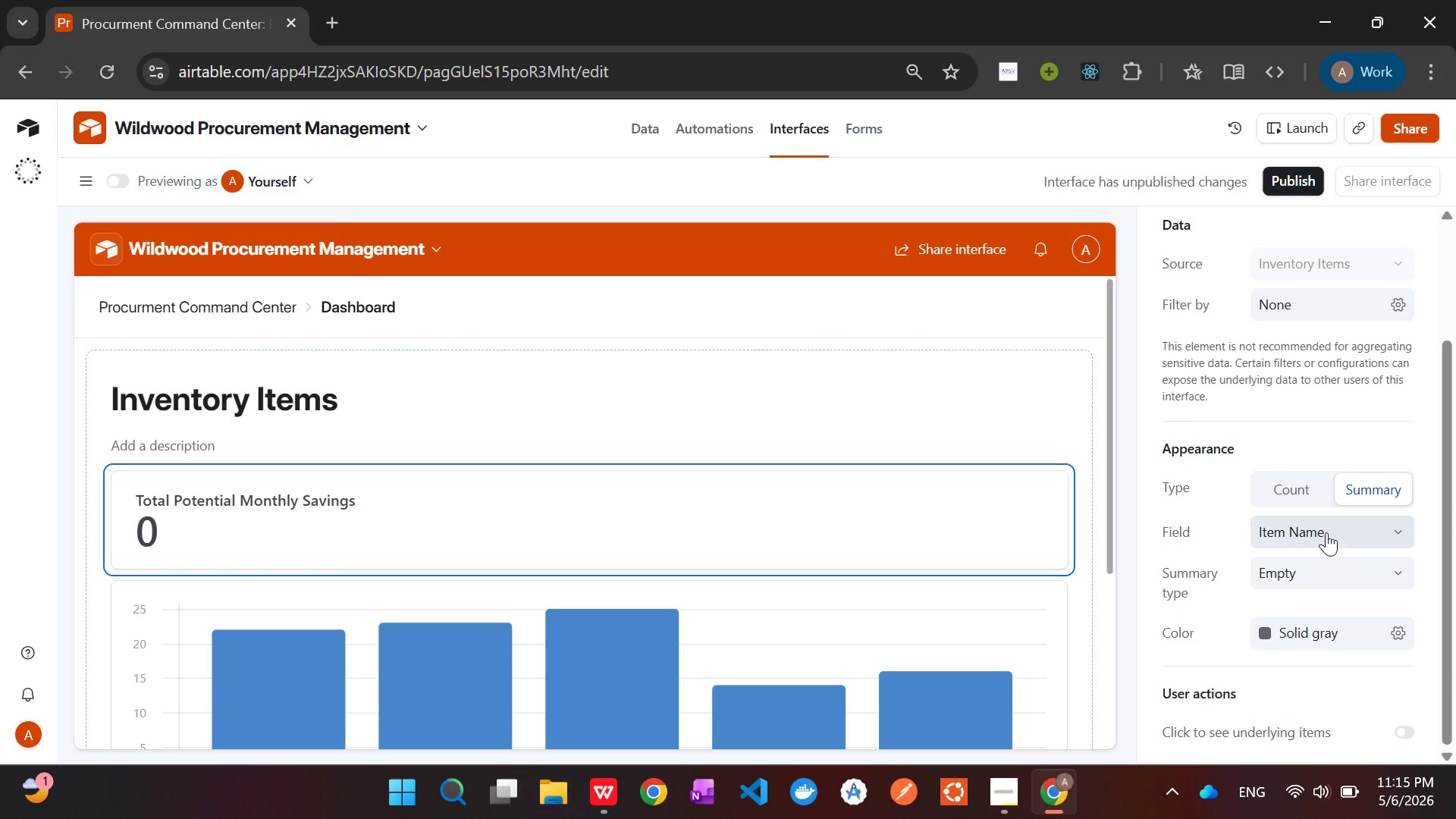 
left_click([1326, 532])
 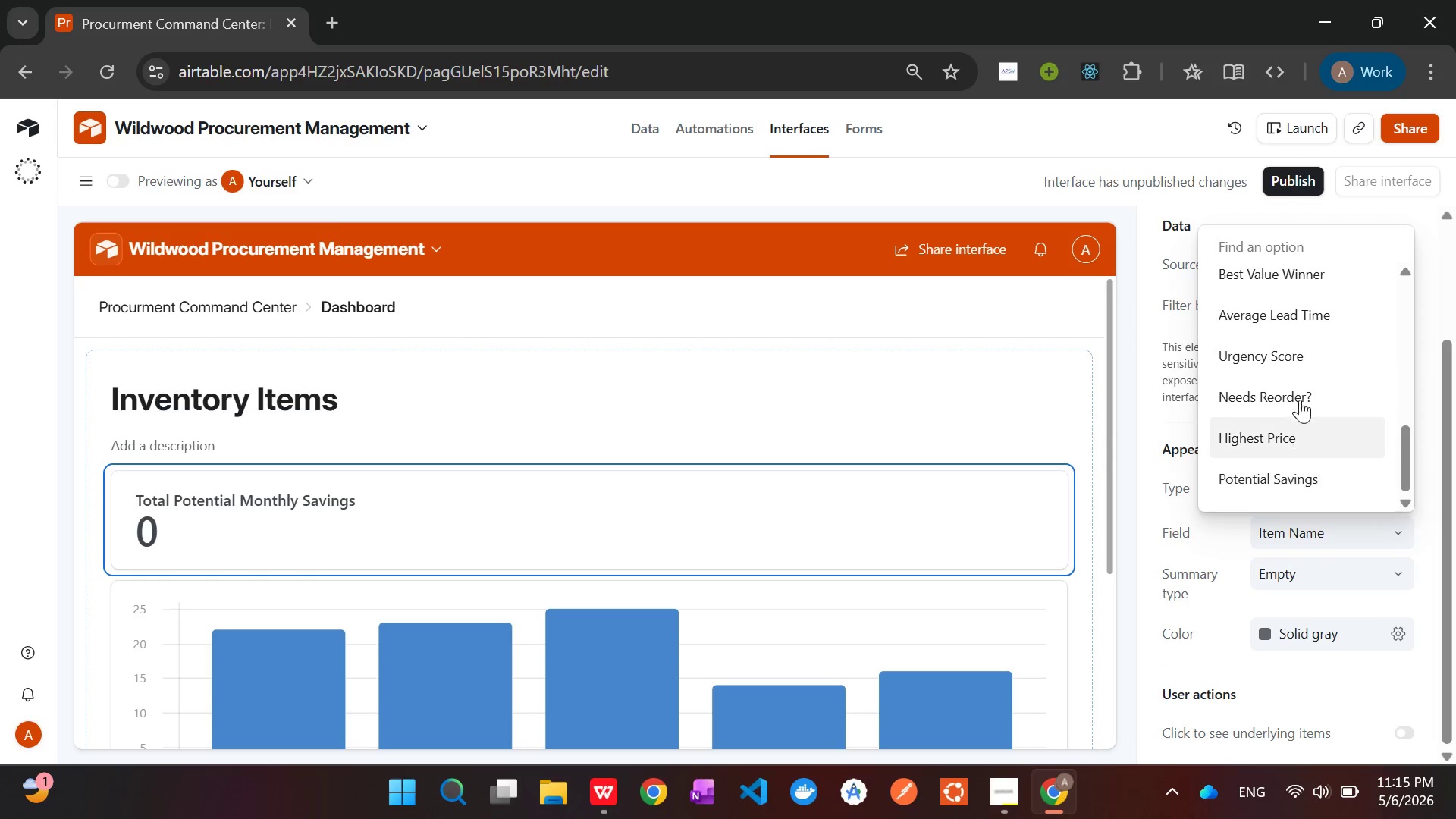 
left_click([1272, 482])
 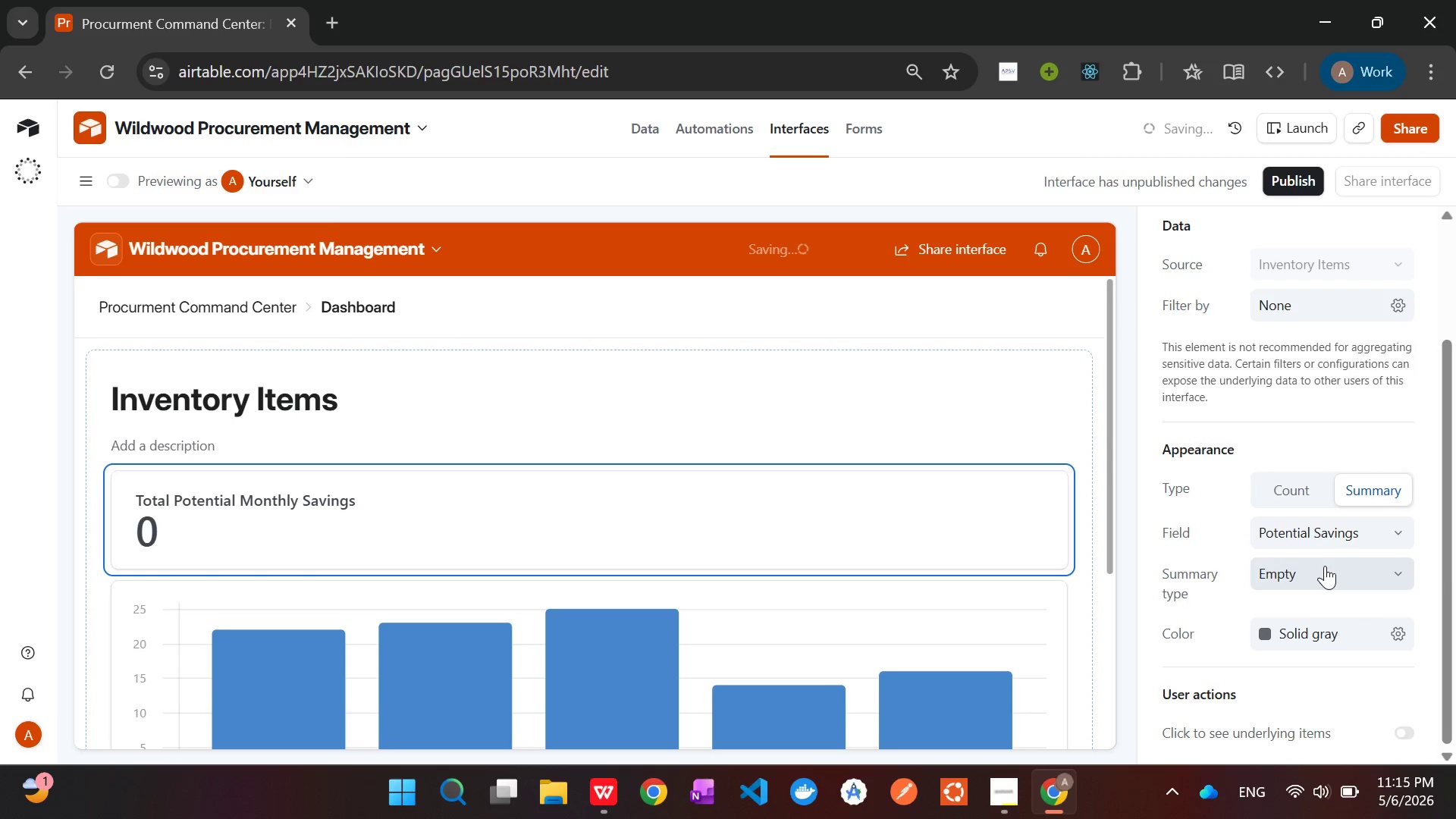 
left_click([1325, 568])
 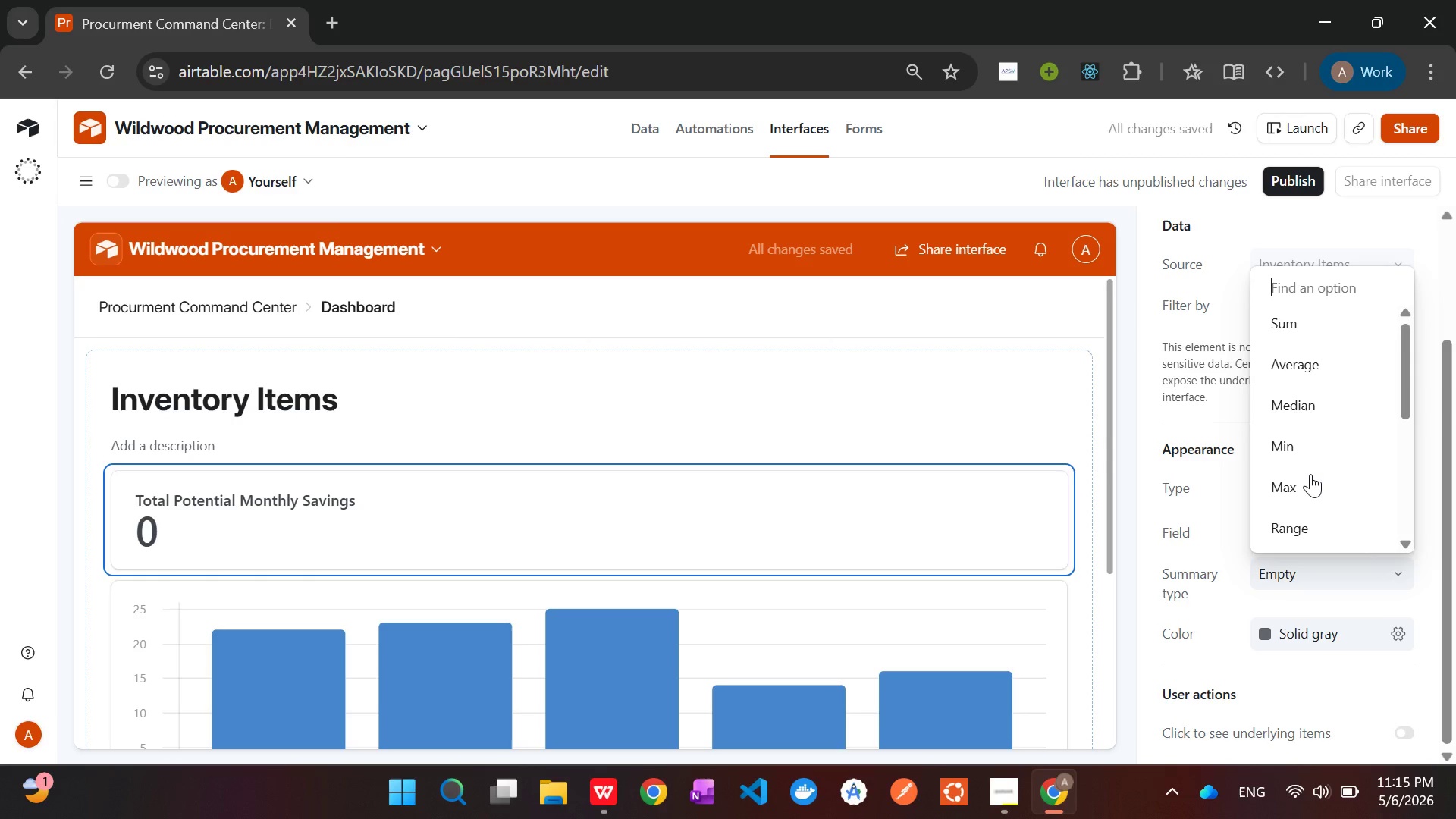 
left_click([1304, 324])
 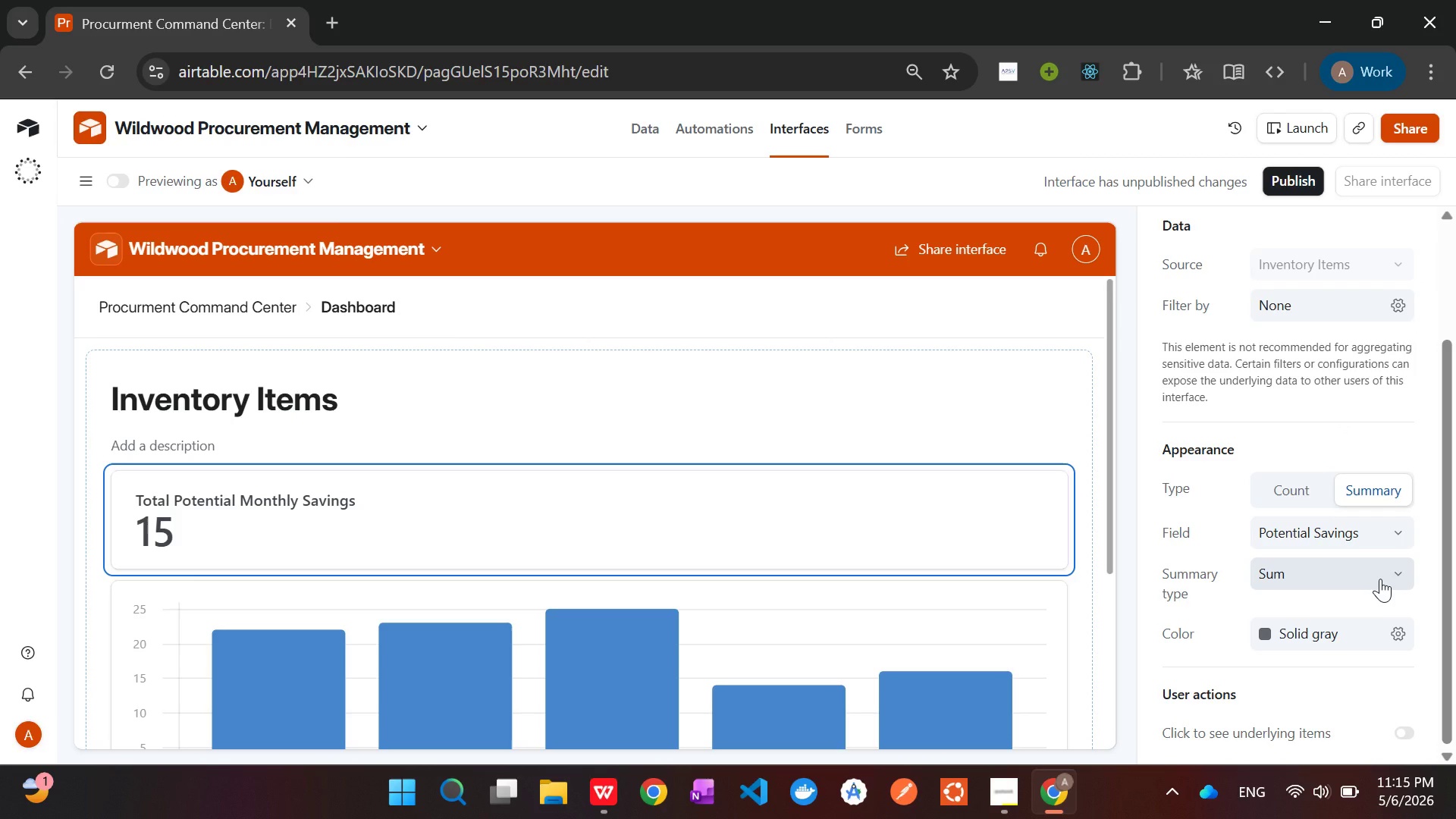 
wait(20.76)
 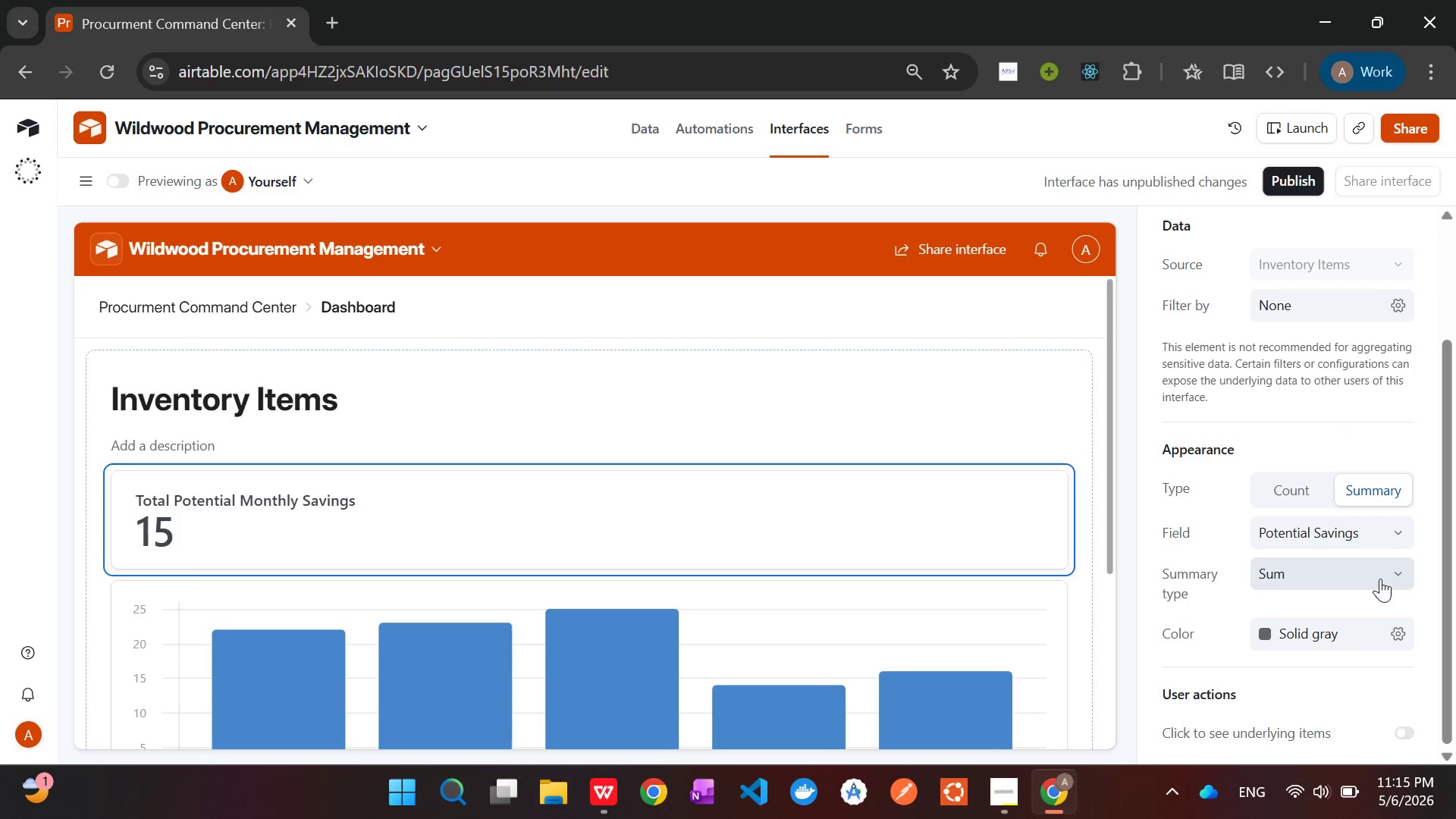 
mouse_move([1288, 585])
 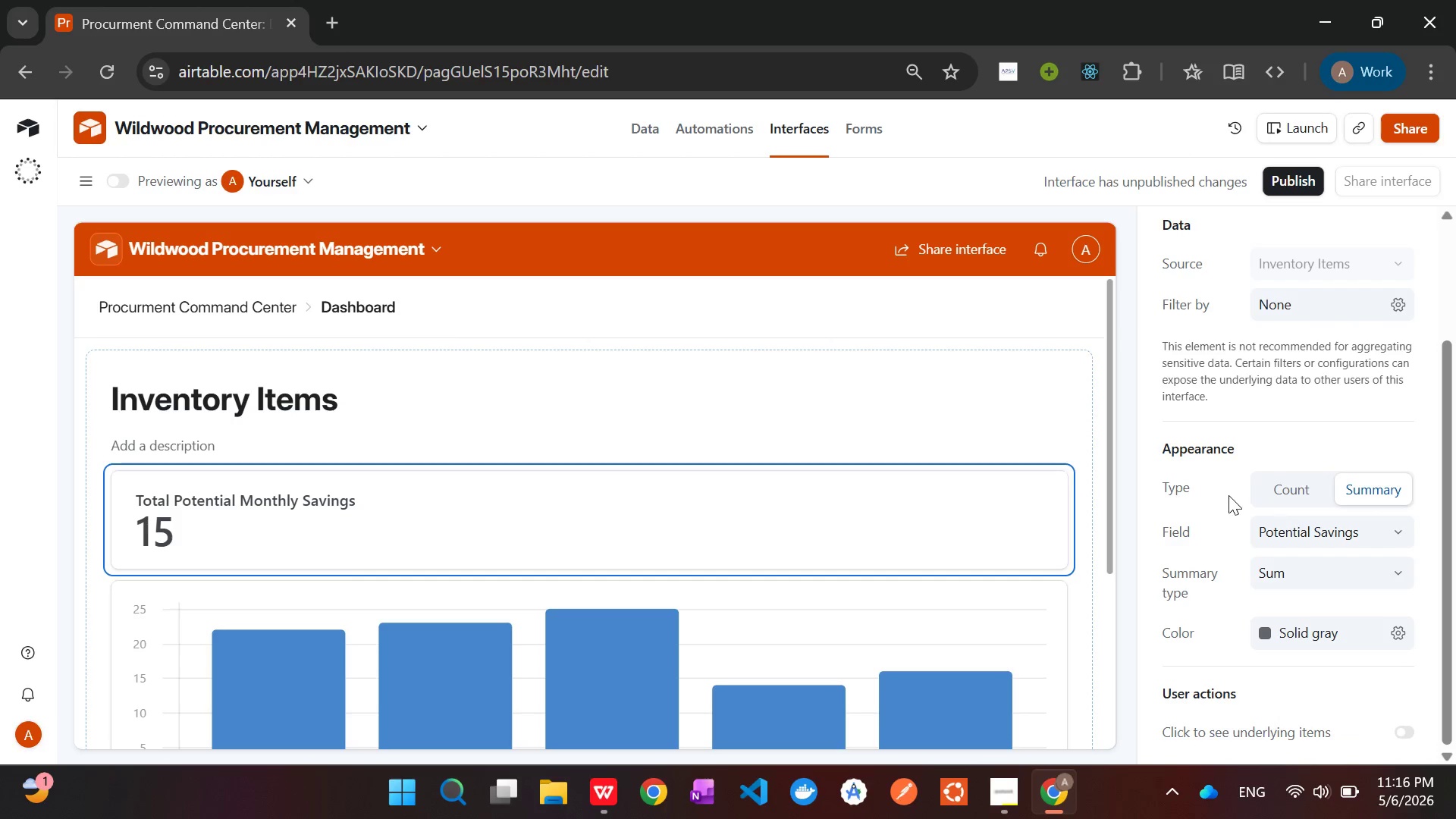 
wait(30.09)
 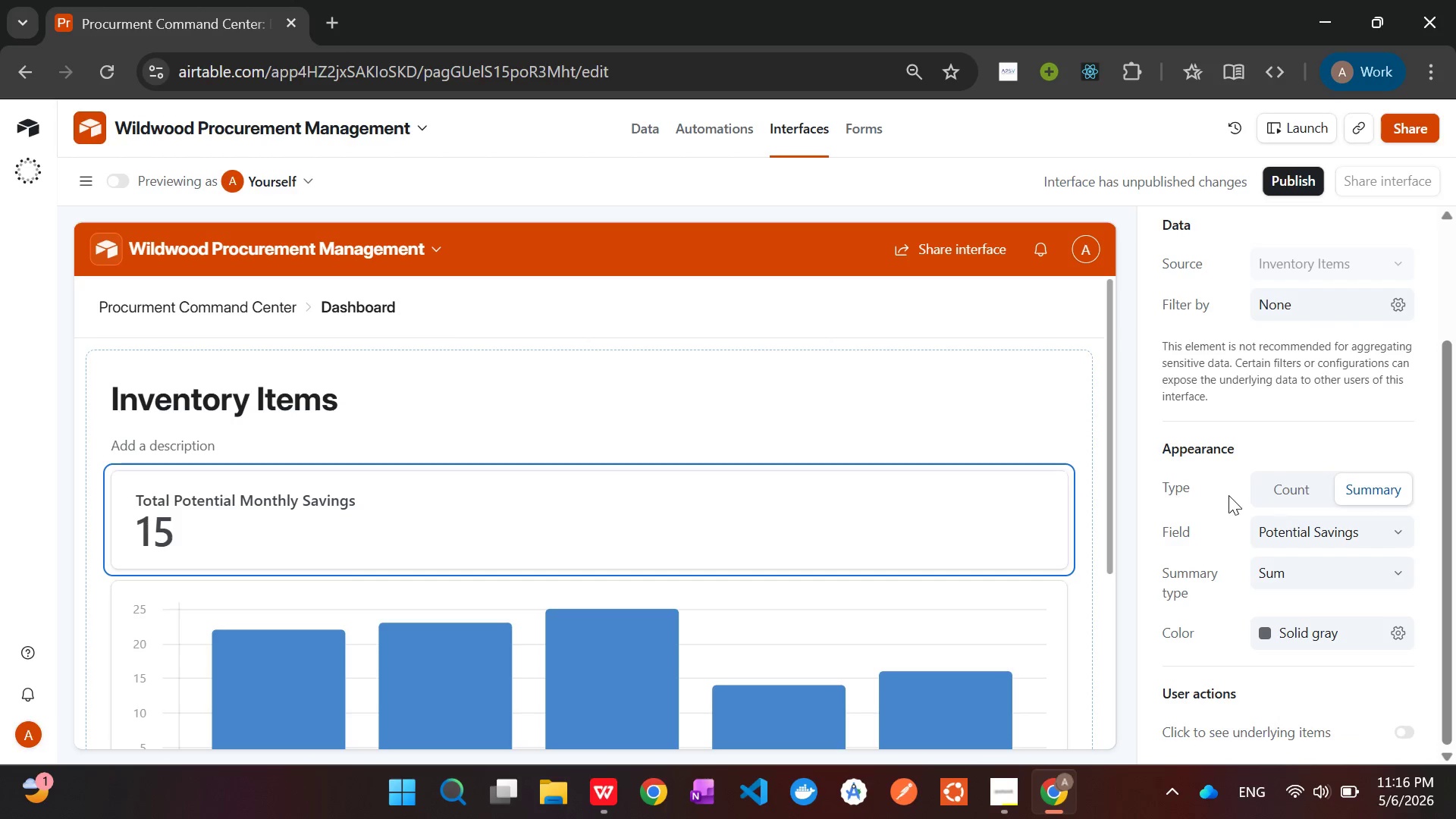 
left_click([585, 413])
 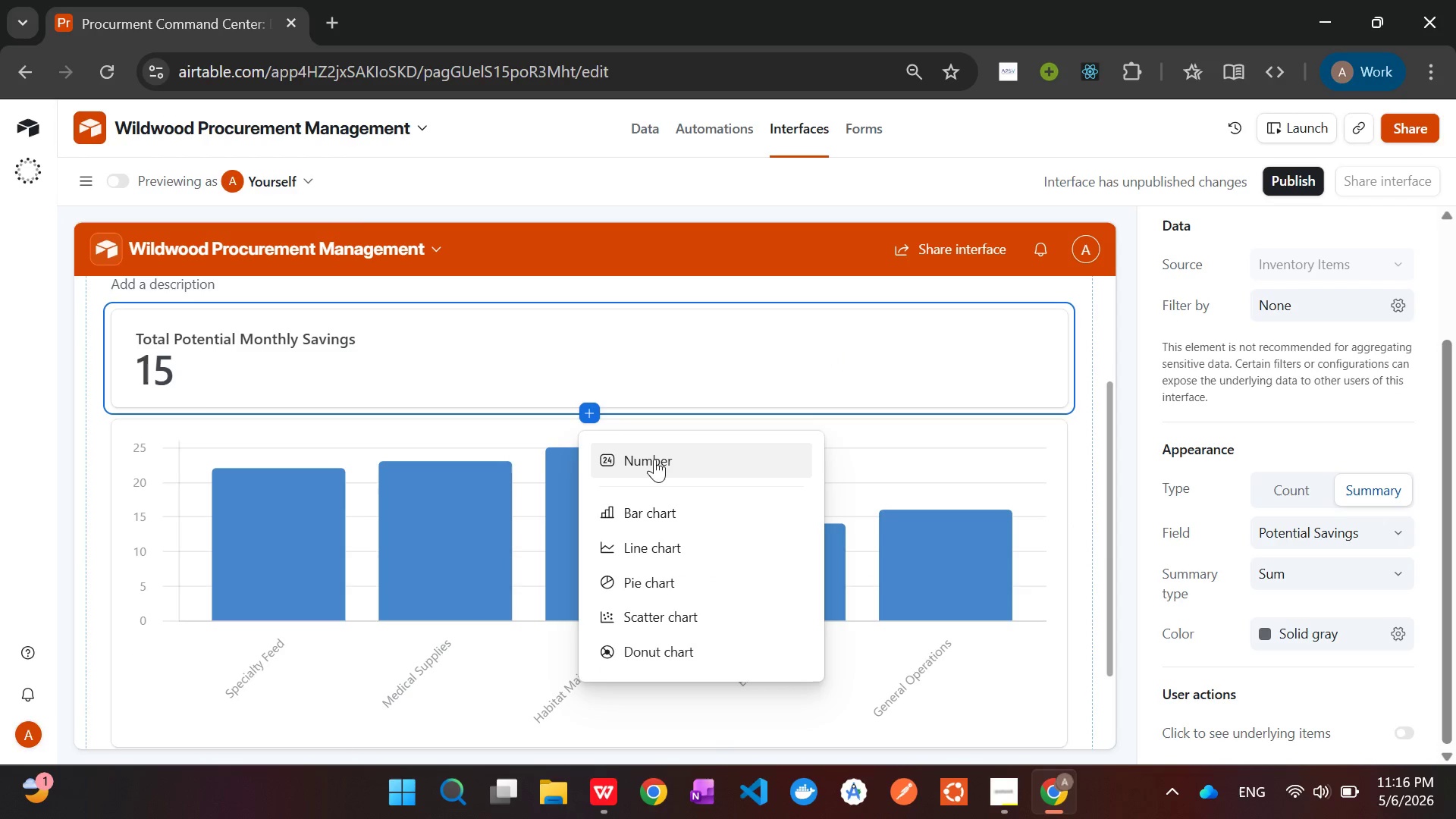 
left_click([655, 460])
 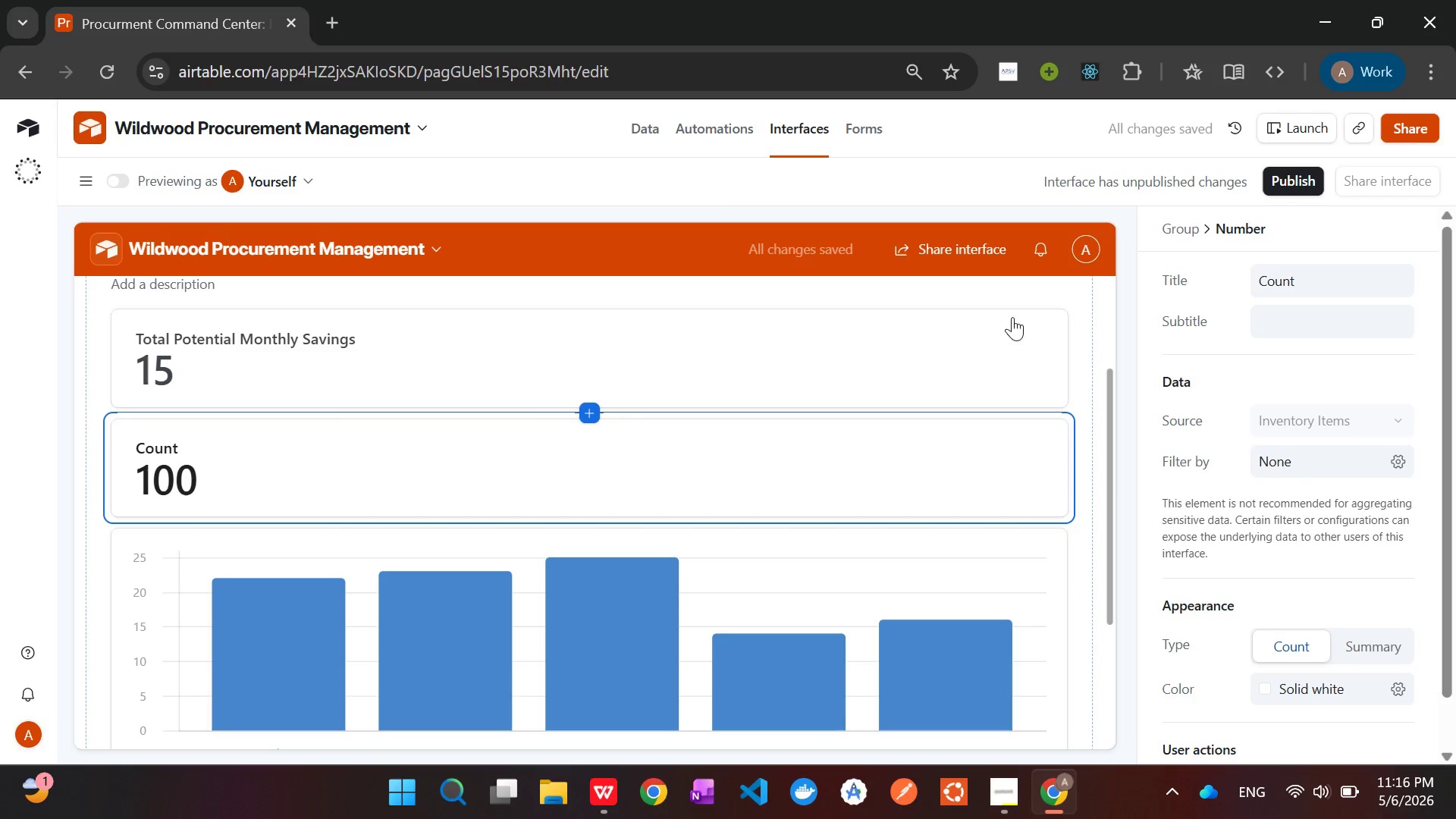 
wait(5.8)
 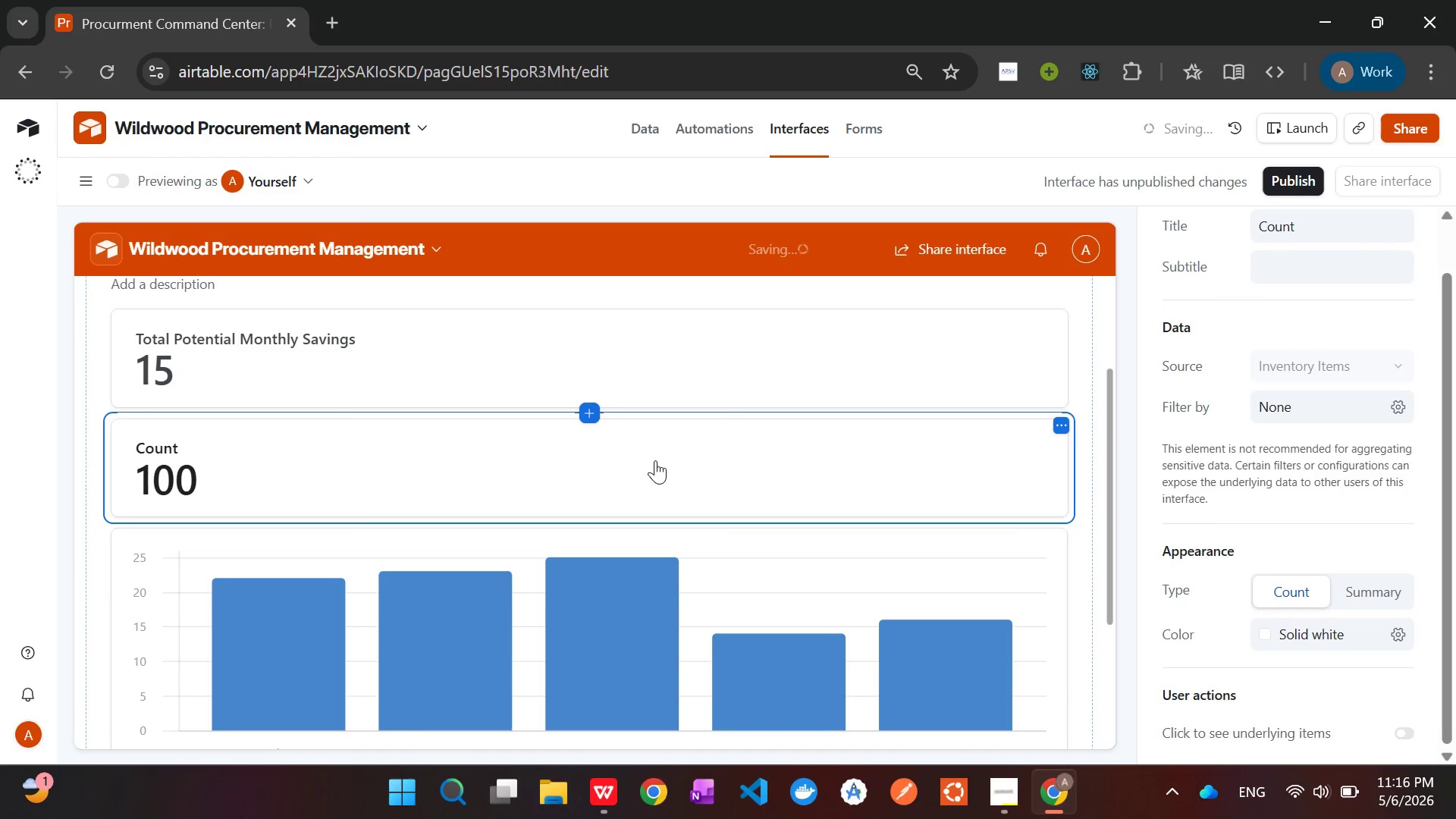 
double_click([171, 447])
 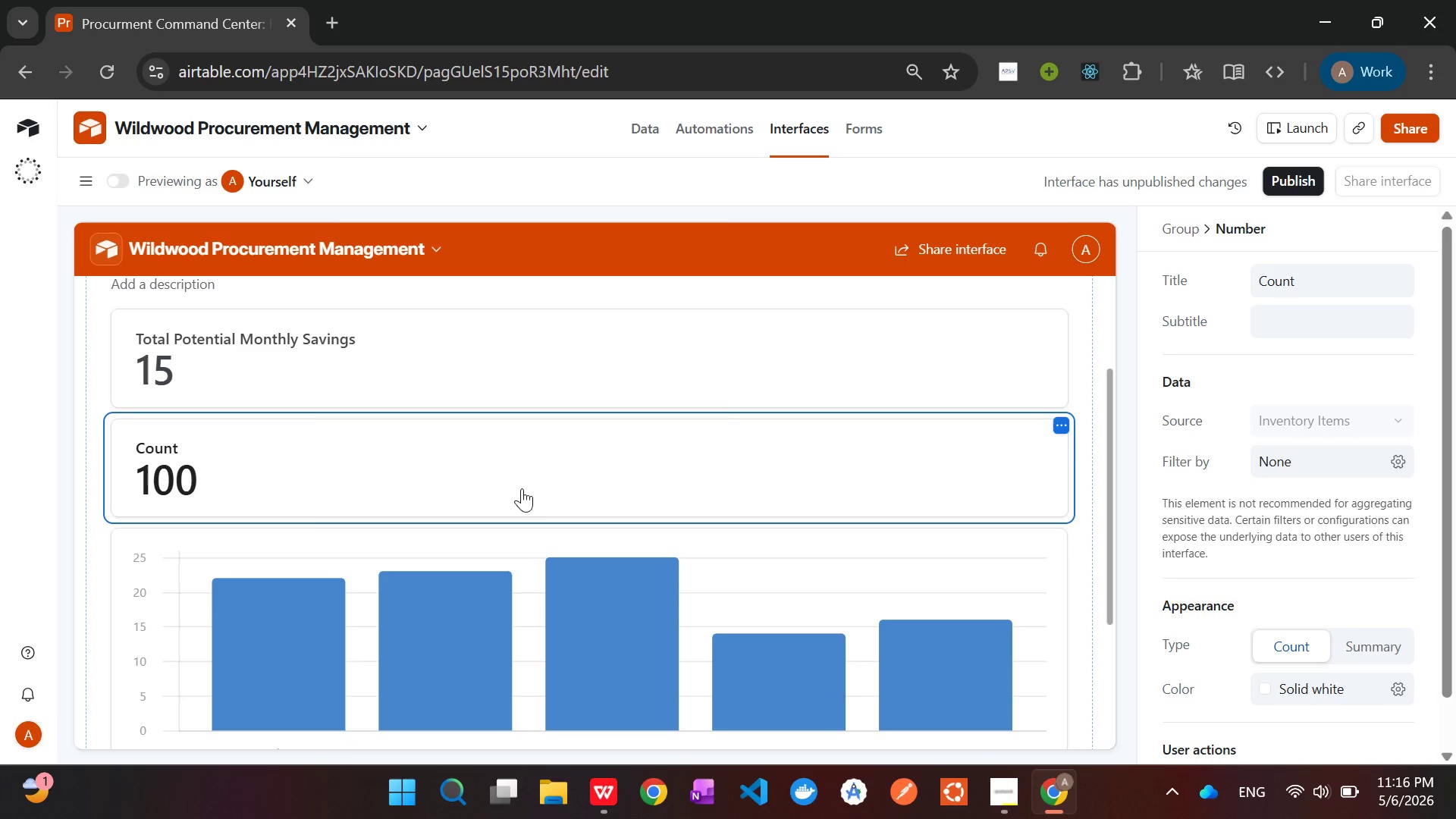 
left_click([689, 477])
 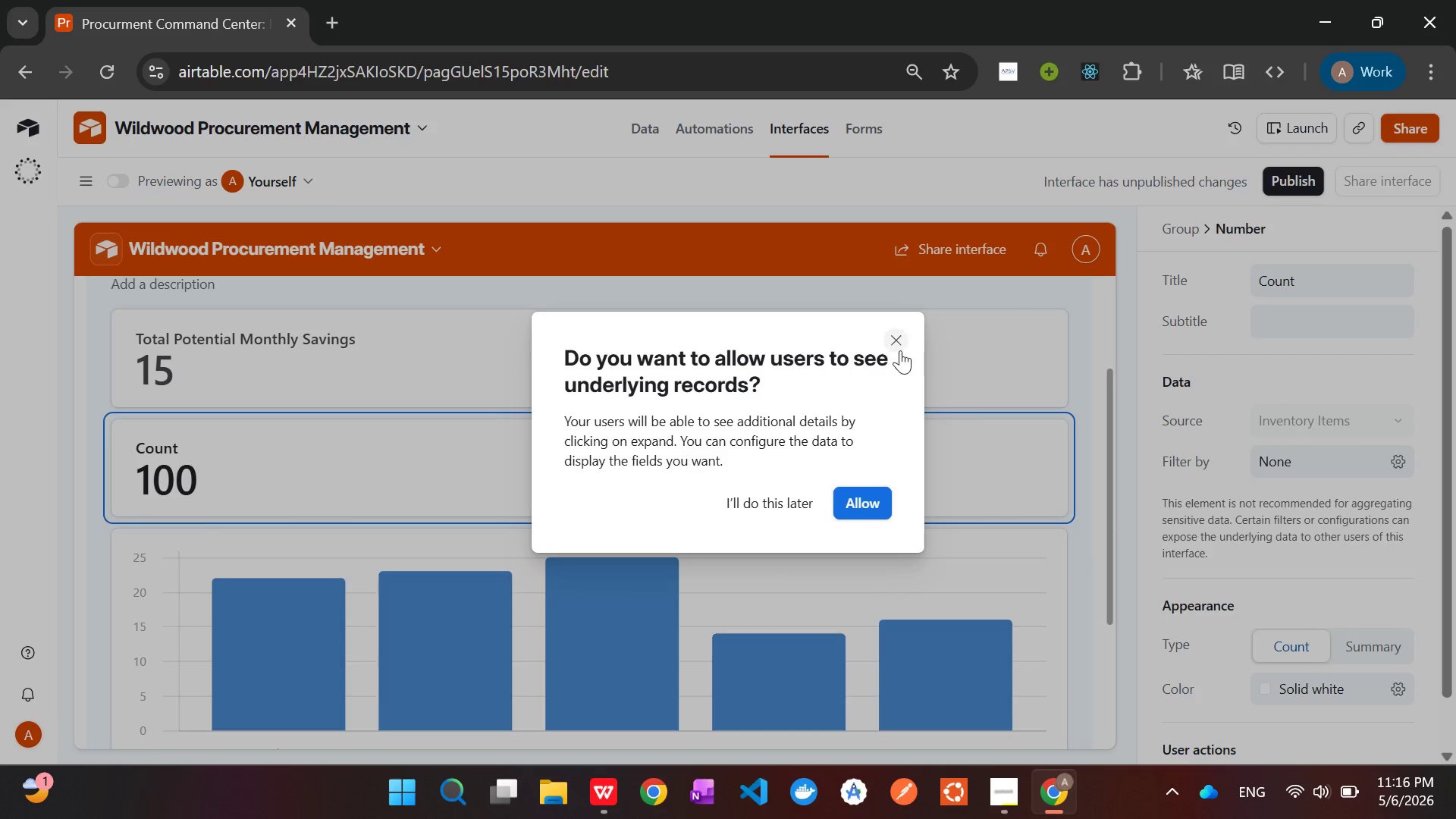 
left_click([900, 346])
 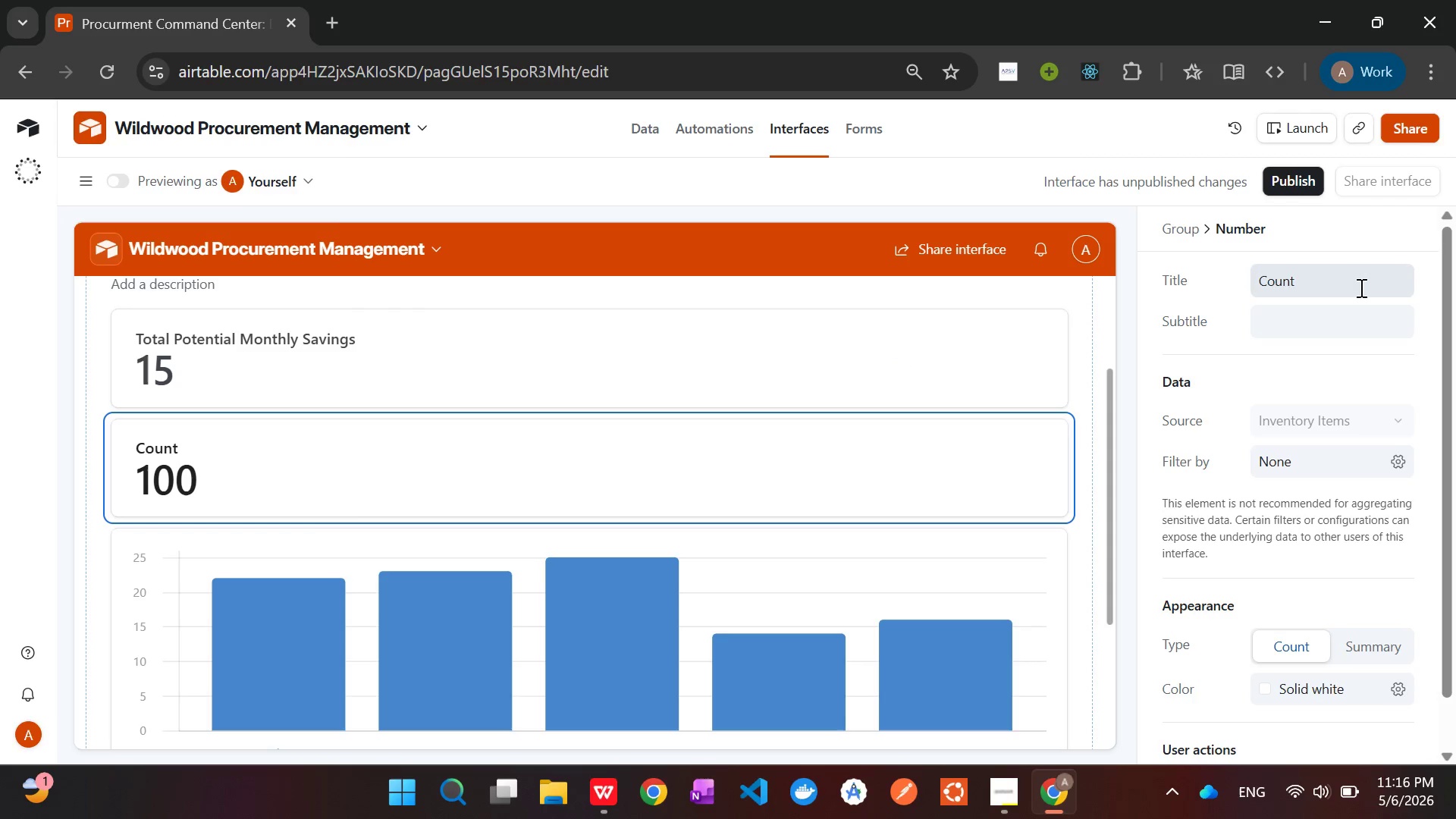 
left_click([1357, 287])
 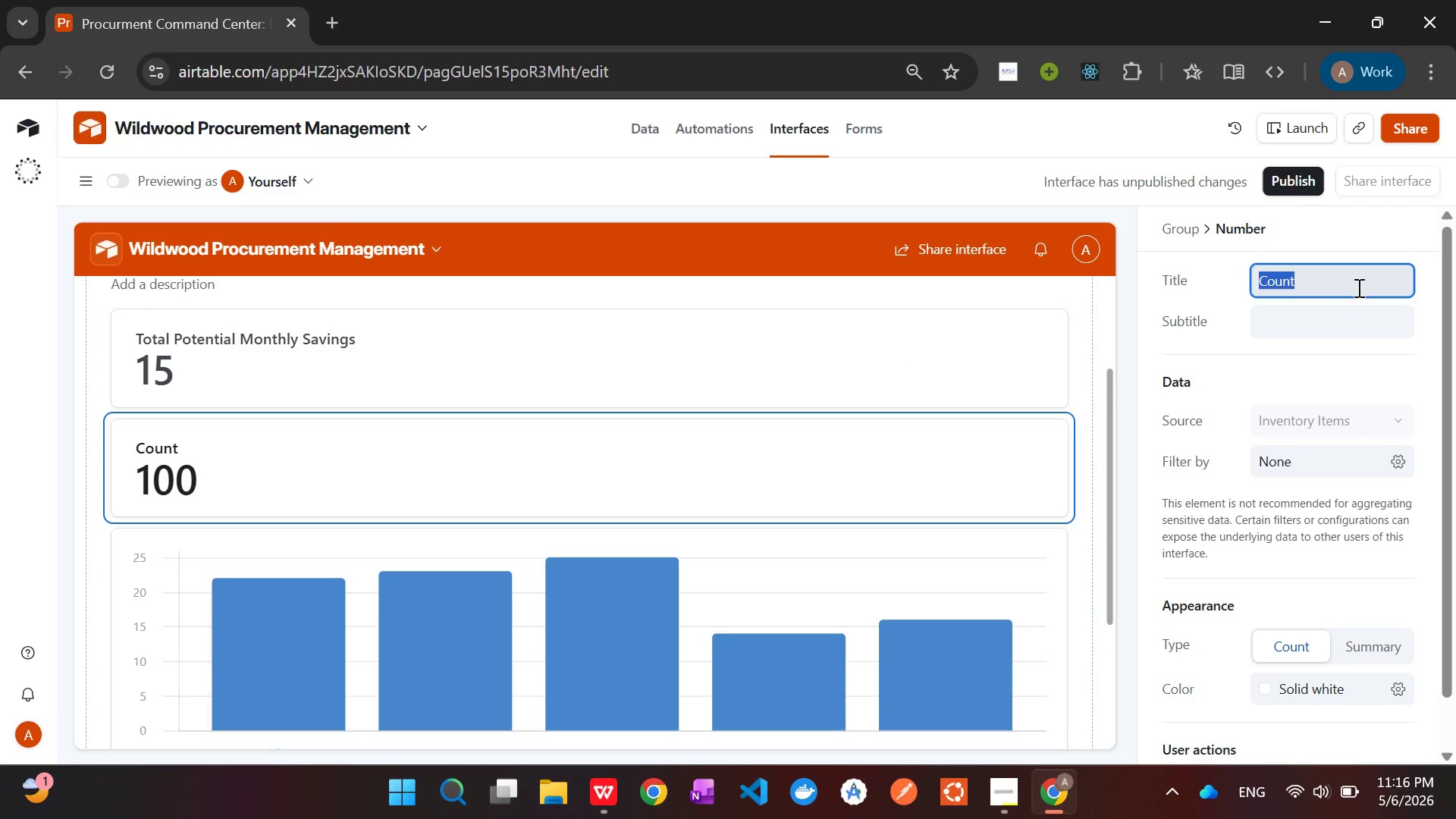 
key(Backspace)
 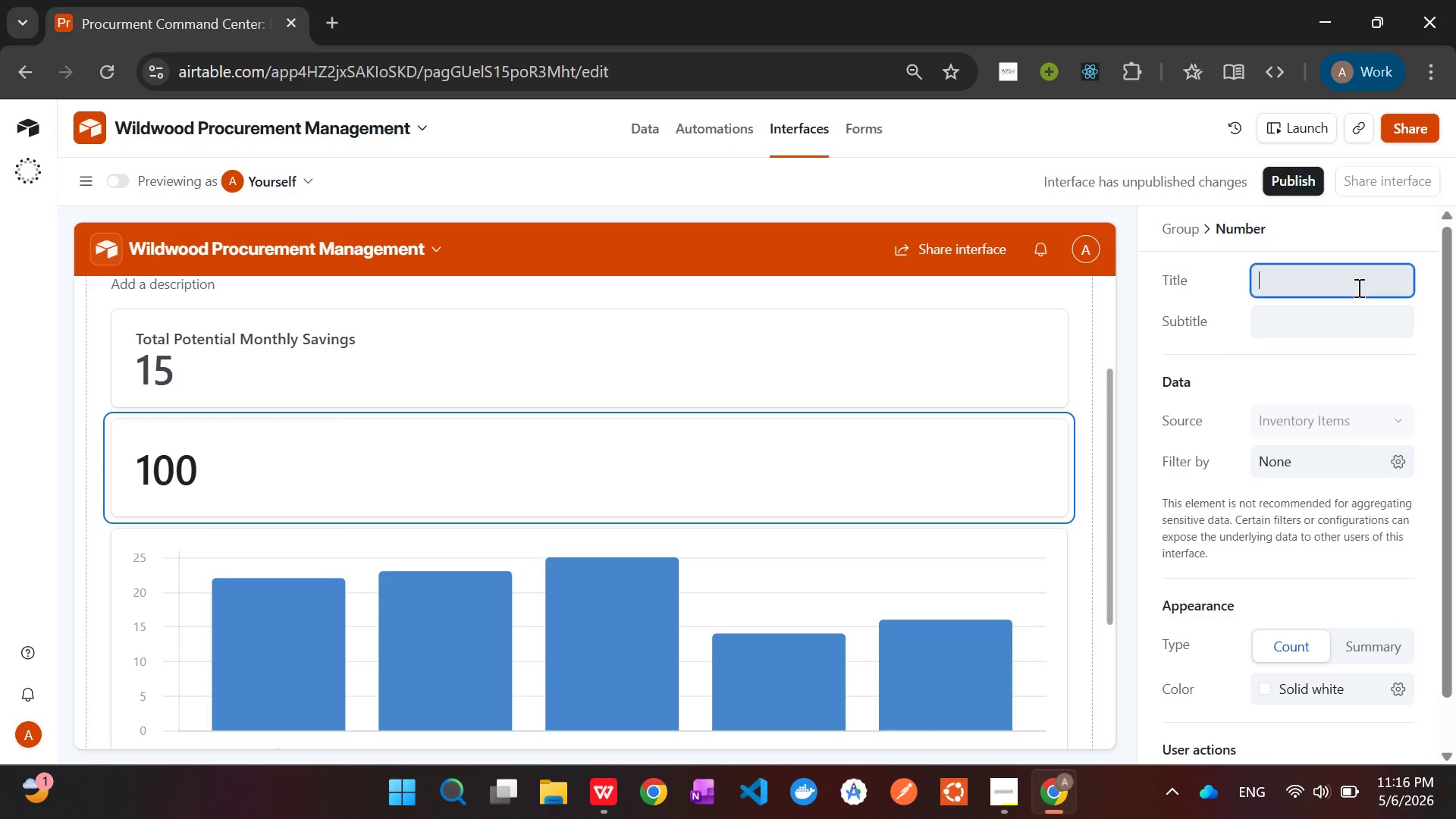 
hold_key(key=ShiftLeft, duration=0.97)
 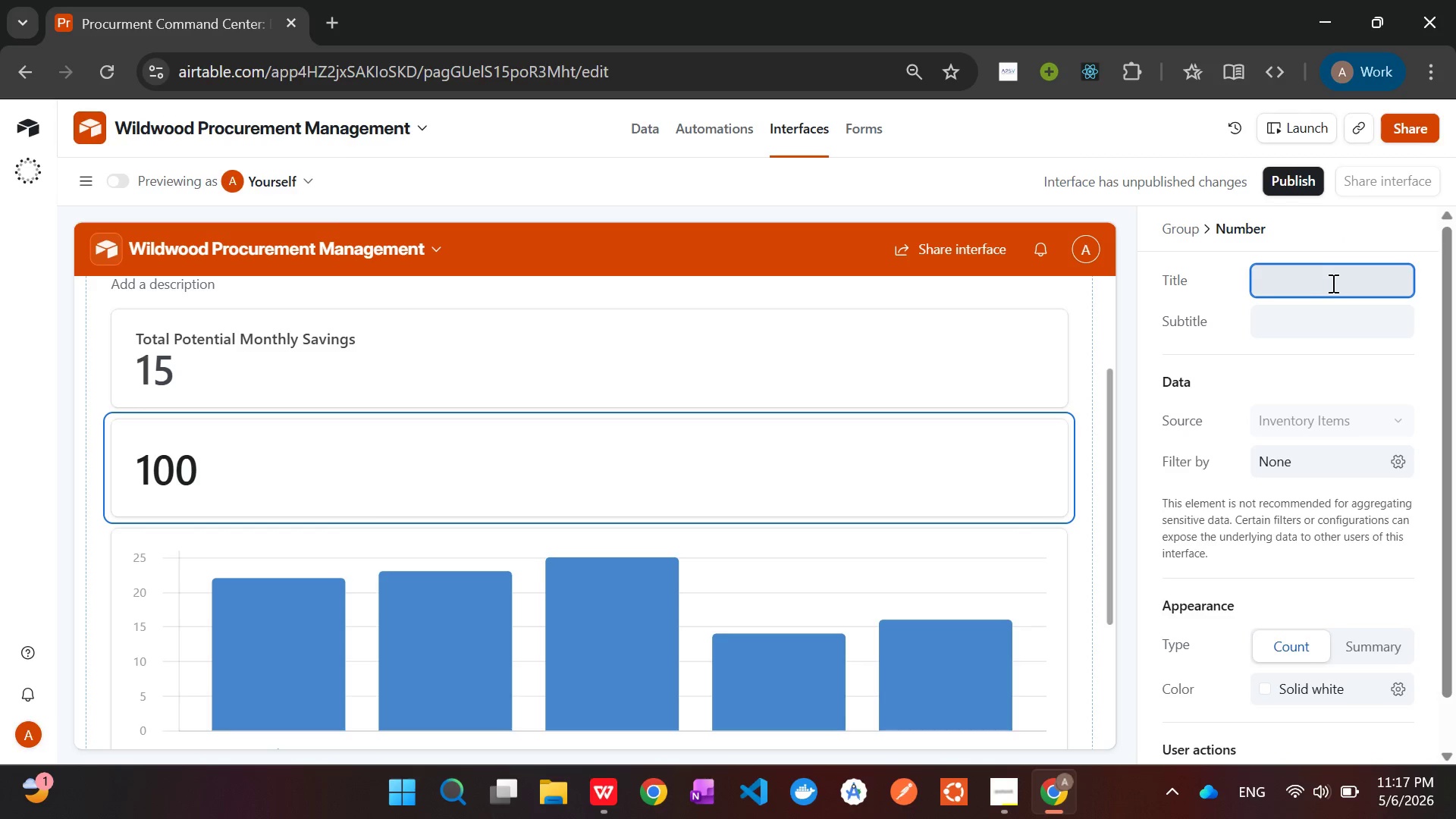 
wait(20.66)
 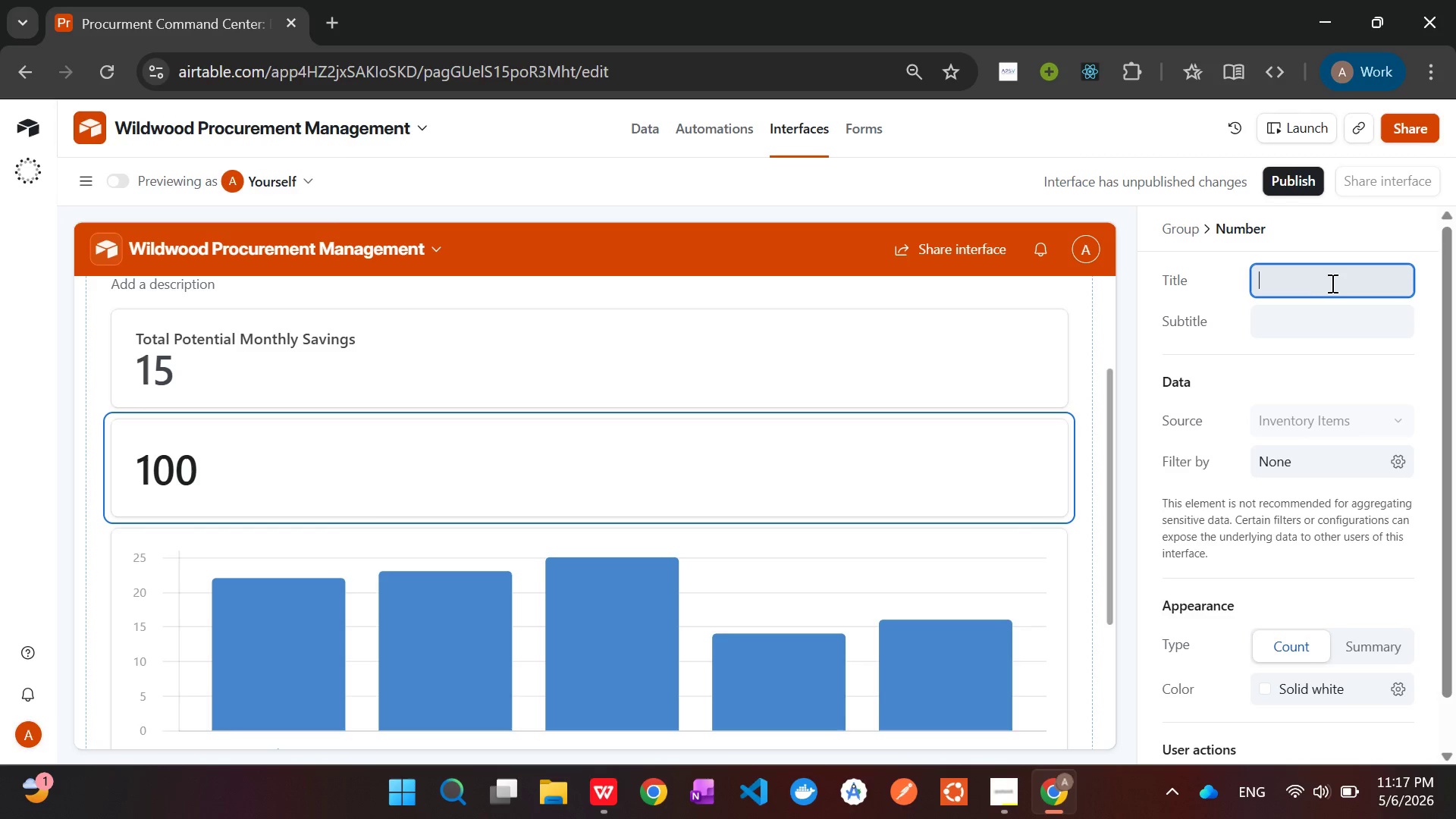 
type(Ou of )
 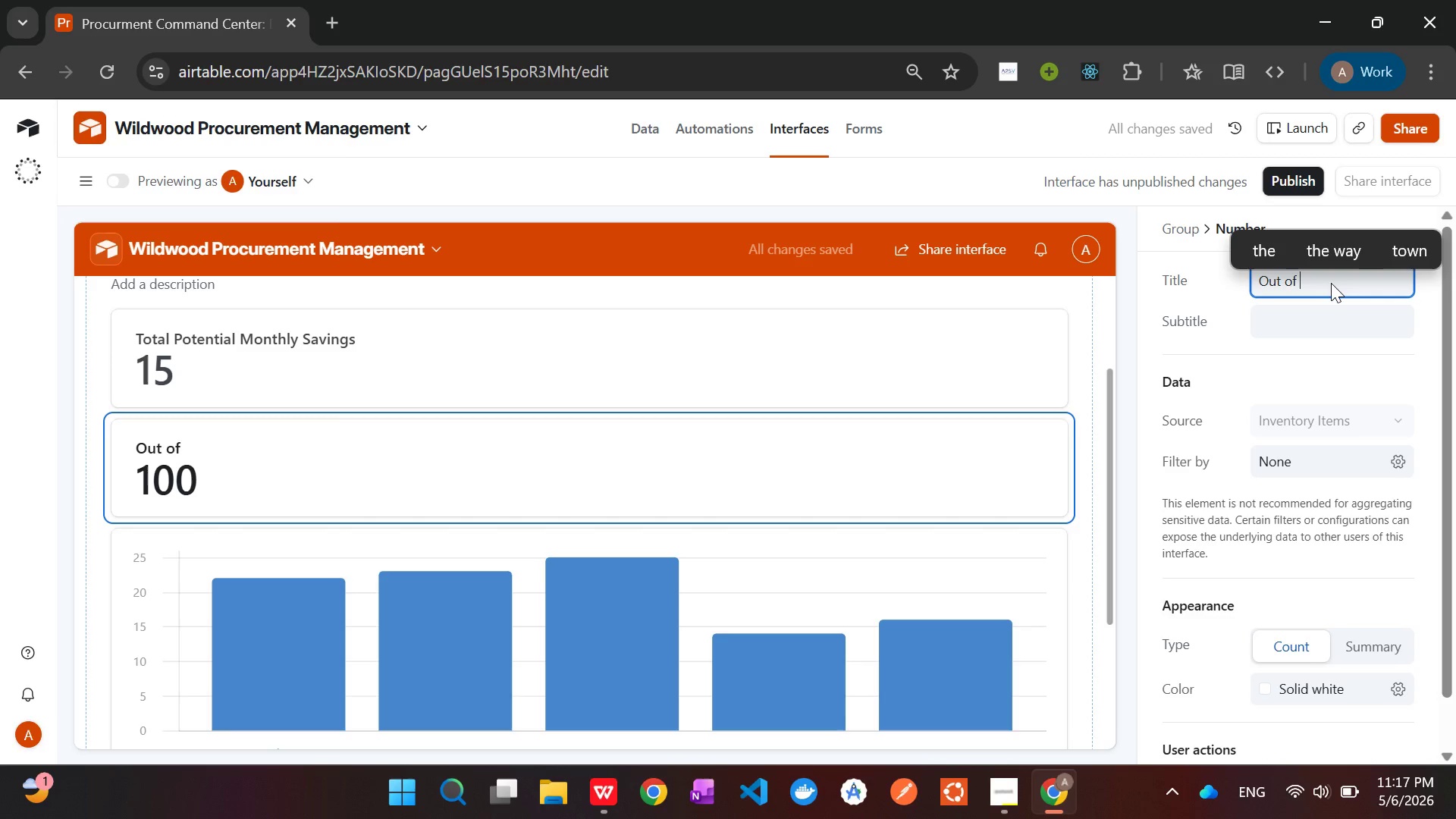 
wait(11.86)
 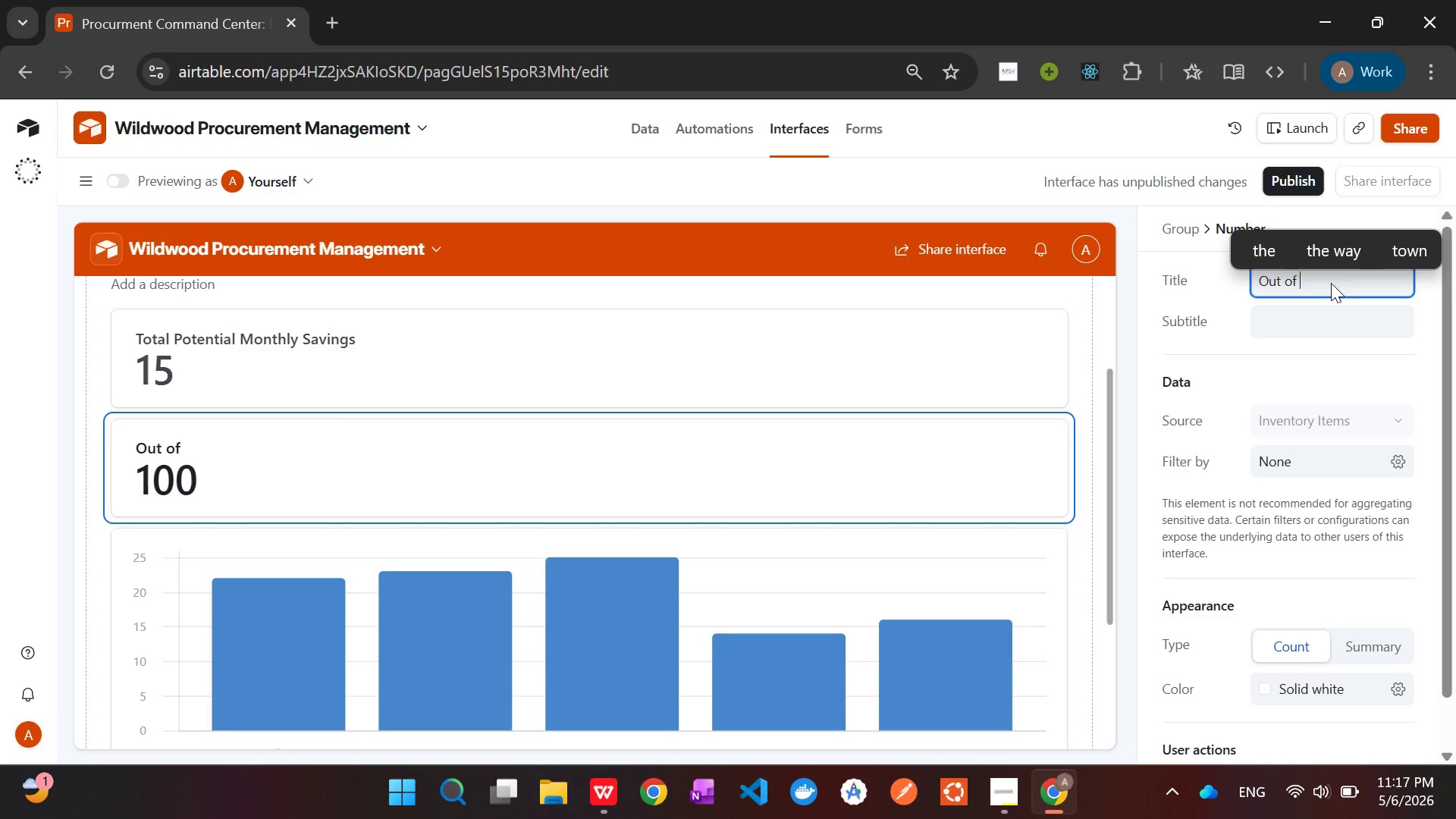 
type(Stock )
 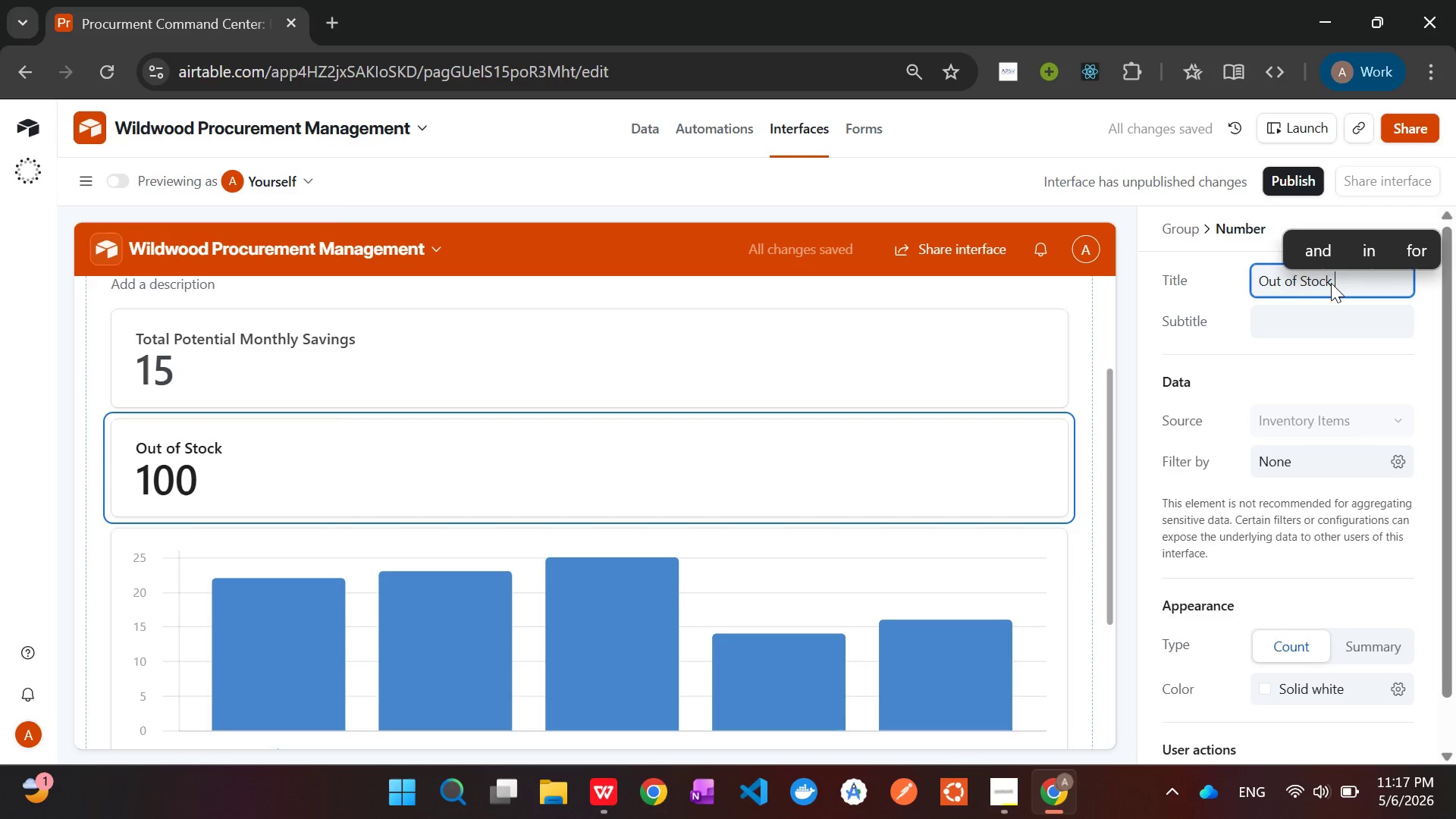 
wait(6.19)
 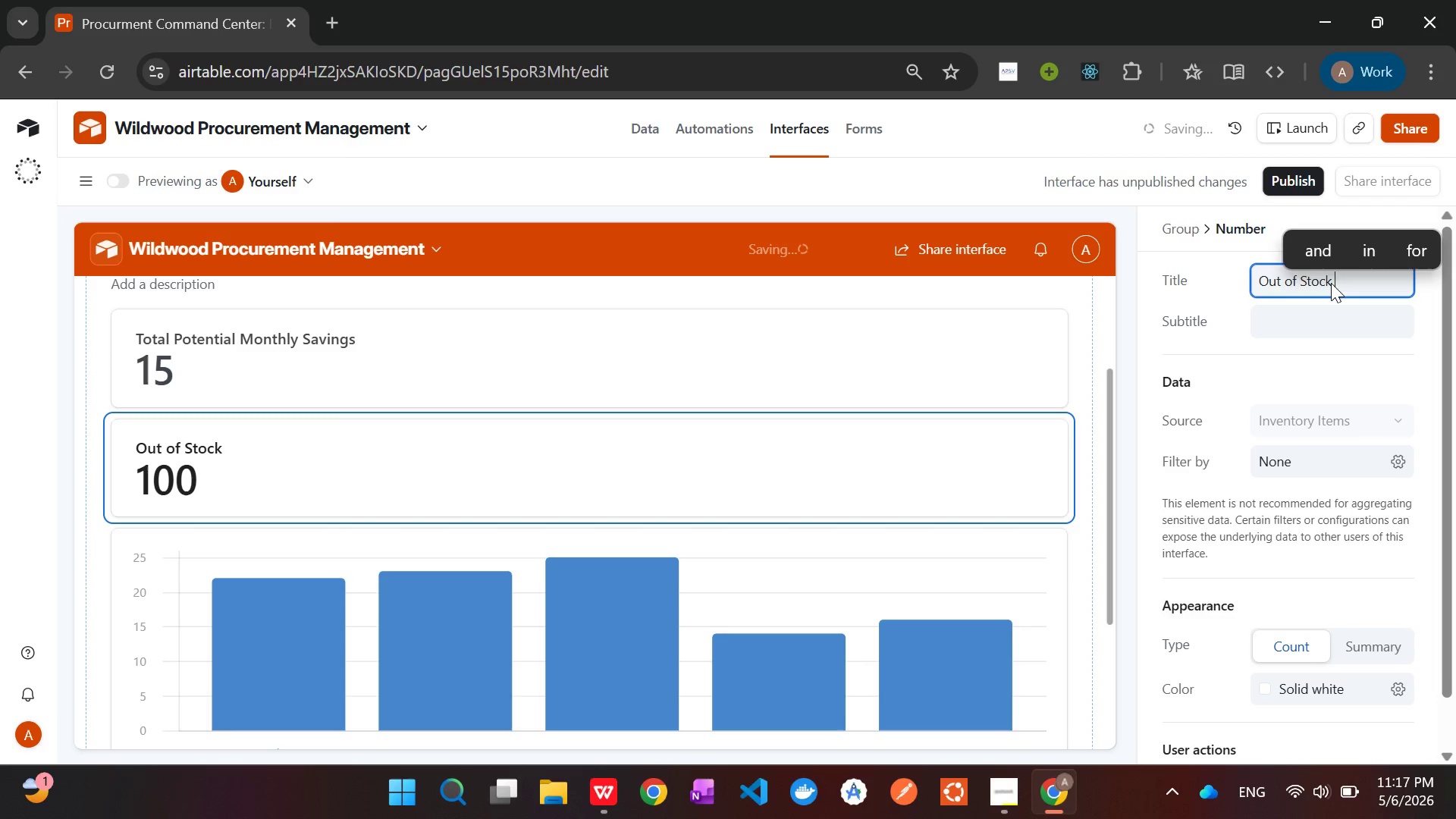 
type(Count)
 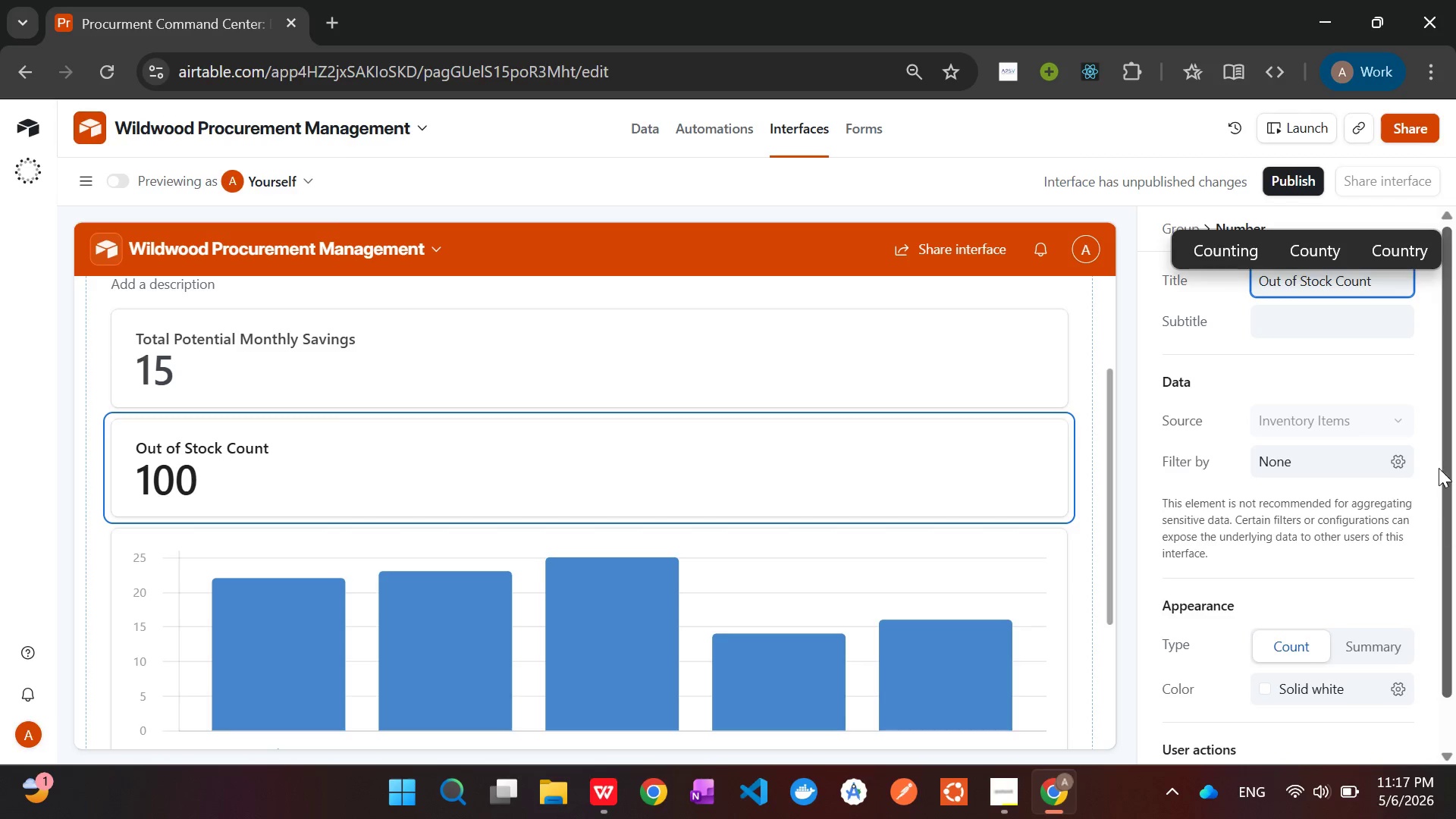 
wait(33.51)
 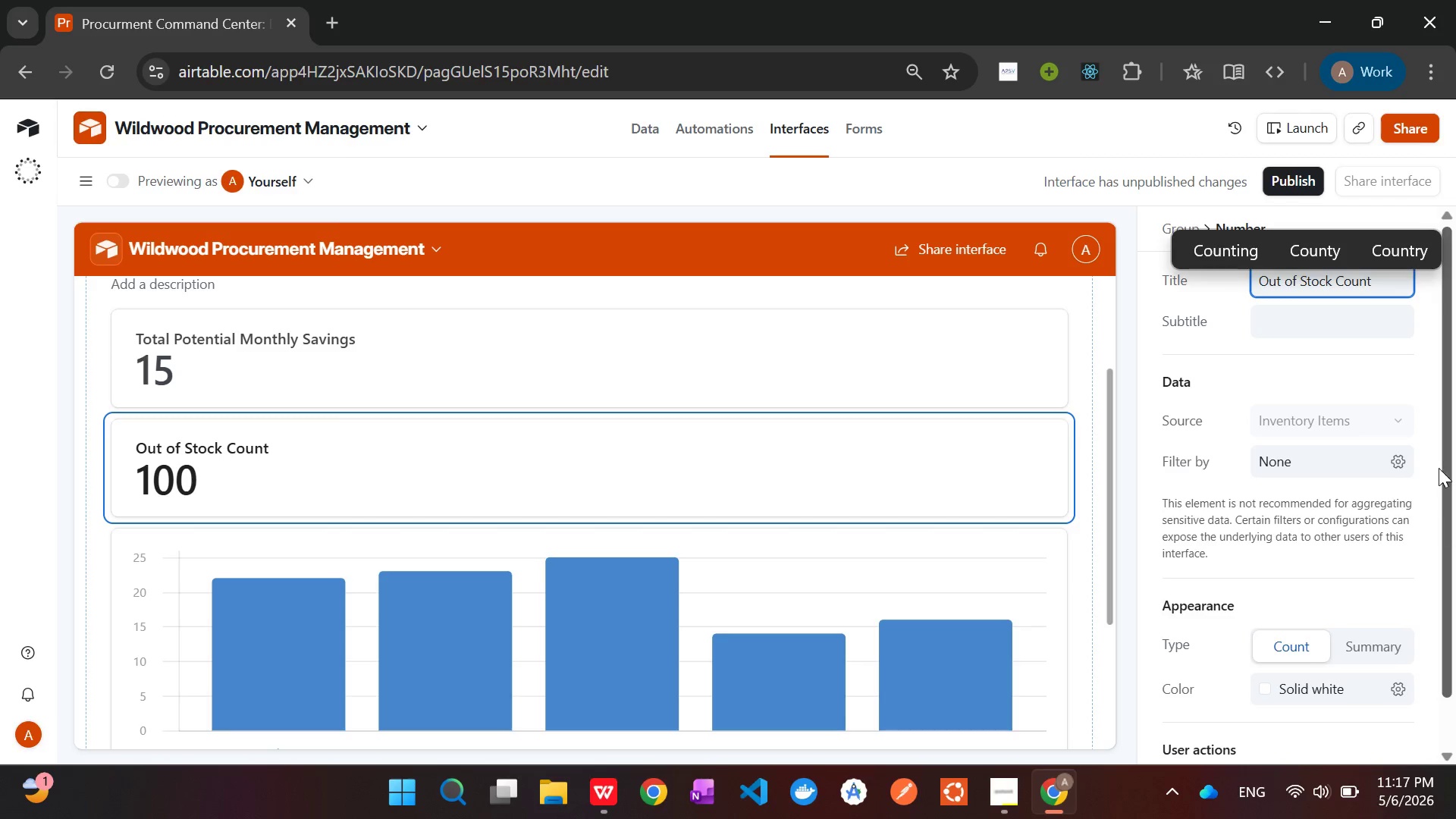 
mouse_move([1326, 513])
 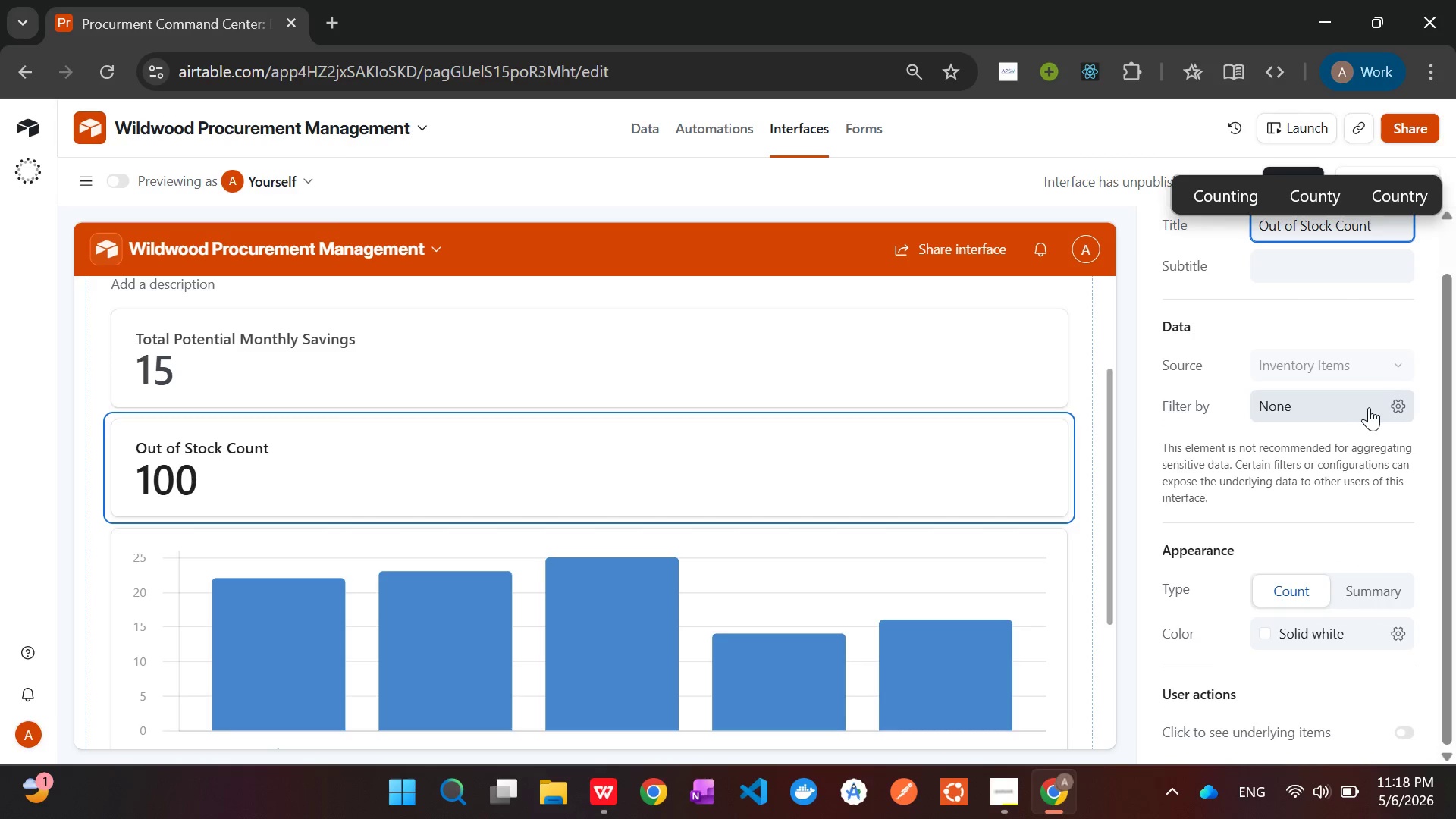 
left_click([1369, 409])
 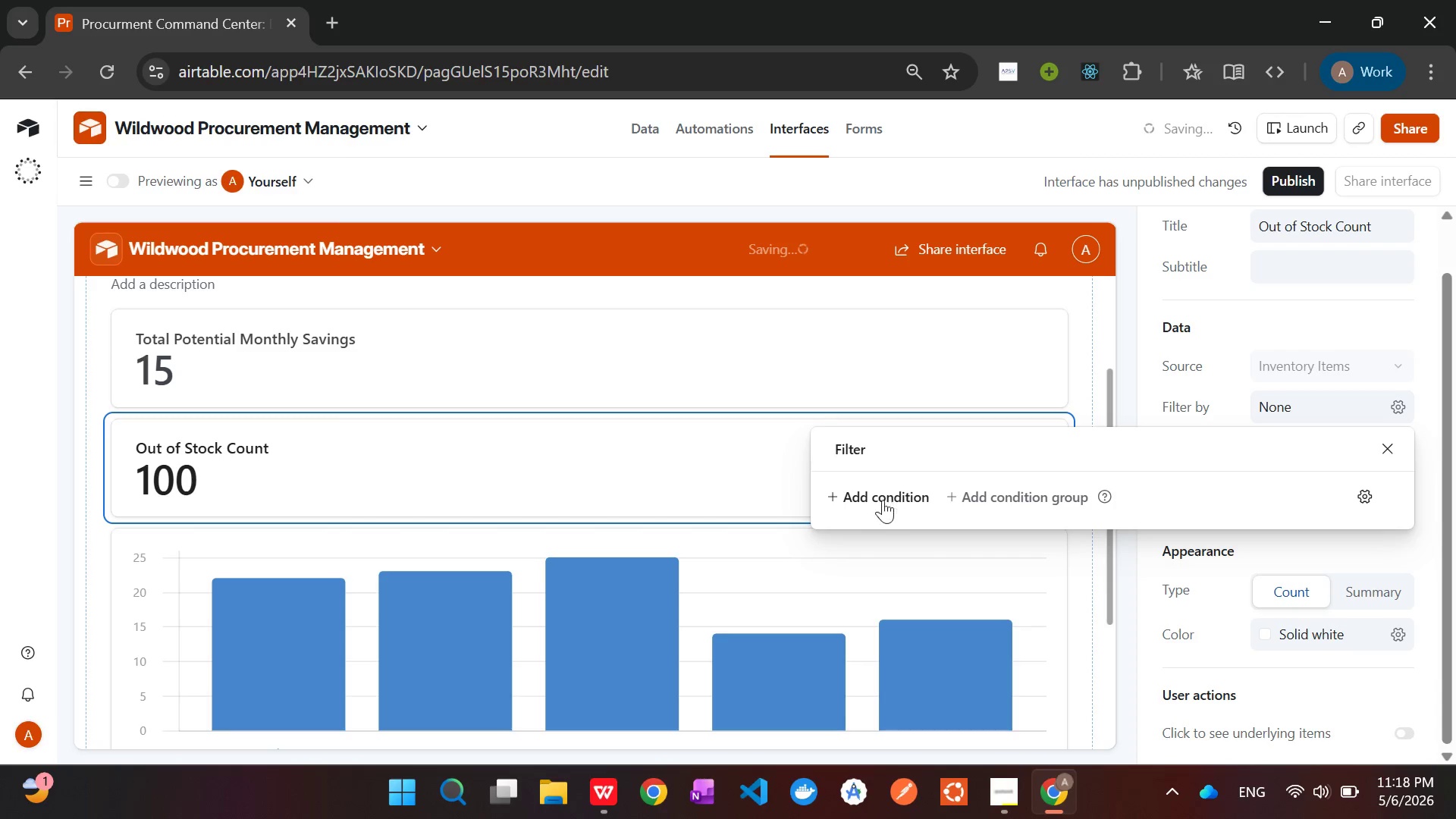 
left_click([877, 499])
 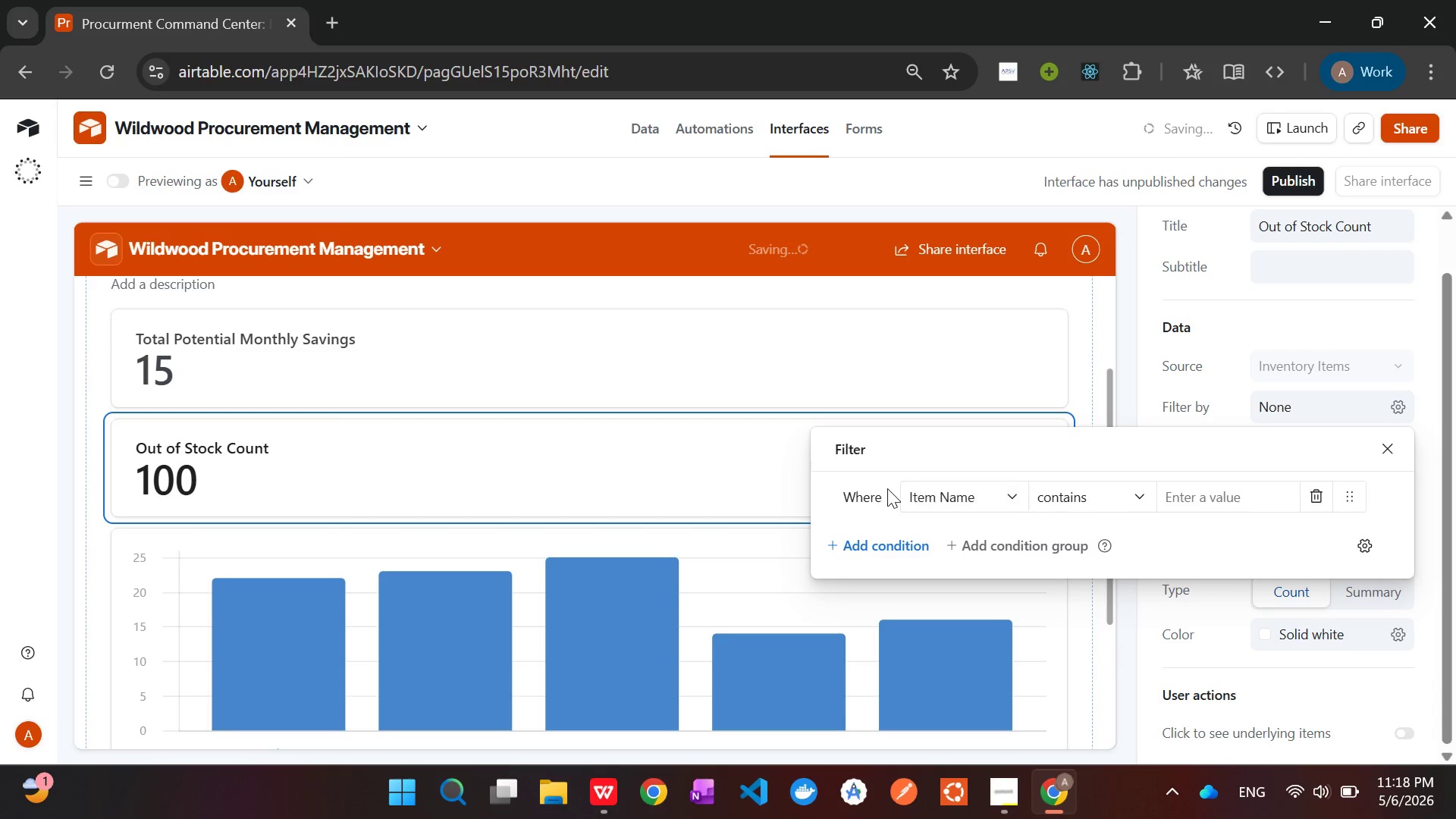 
left_click([952, 495])
 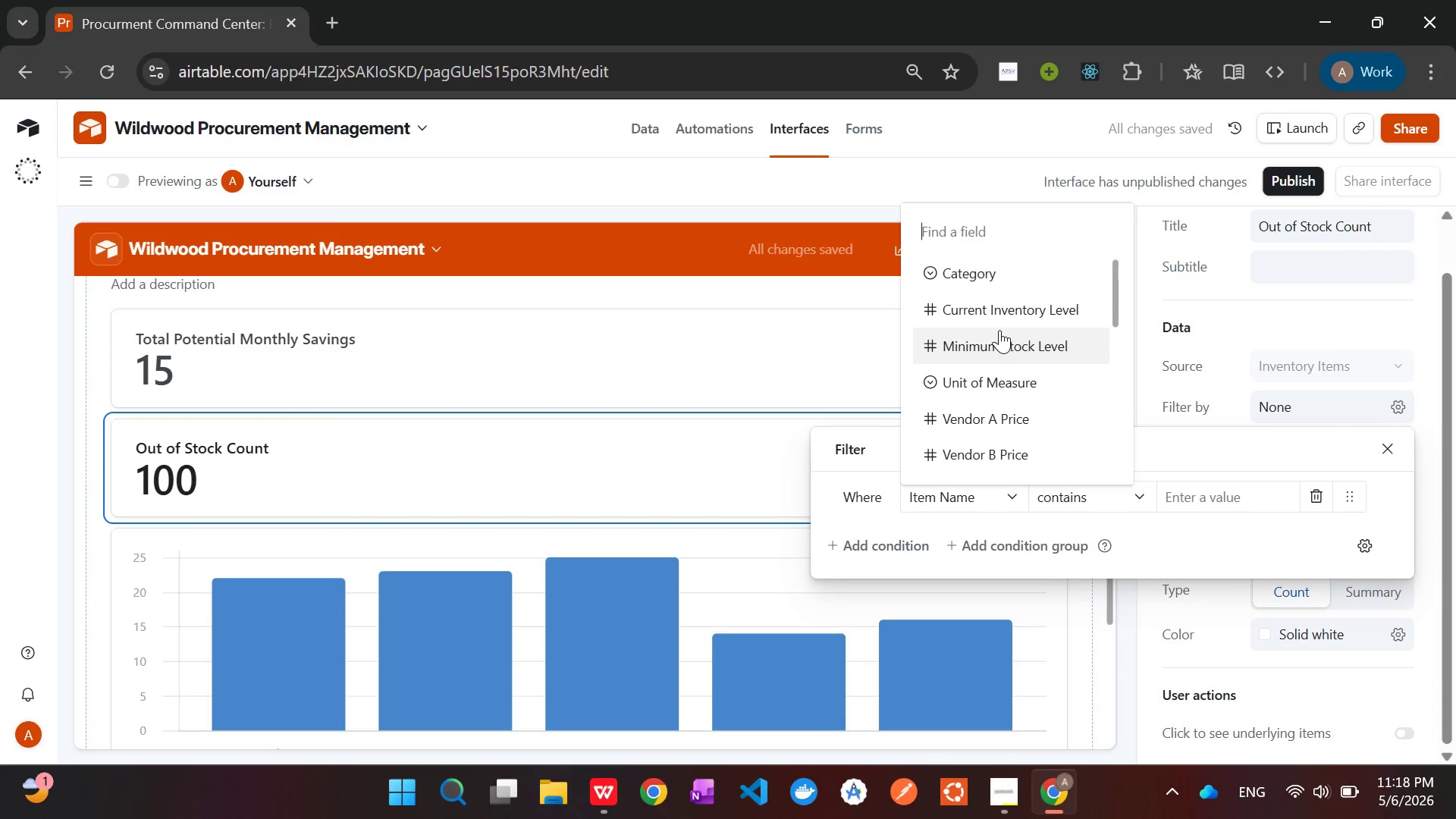 
left_click([1018, 311])
 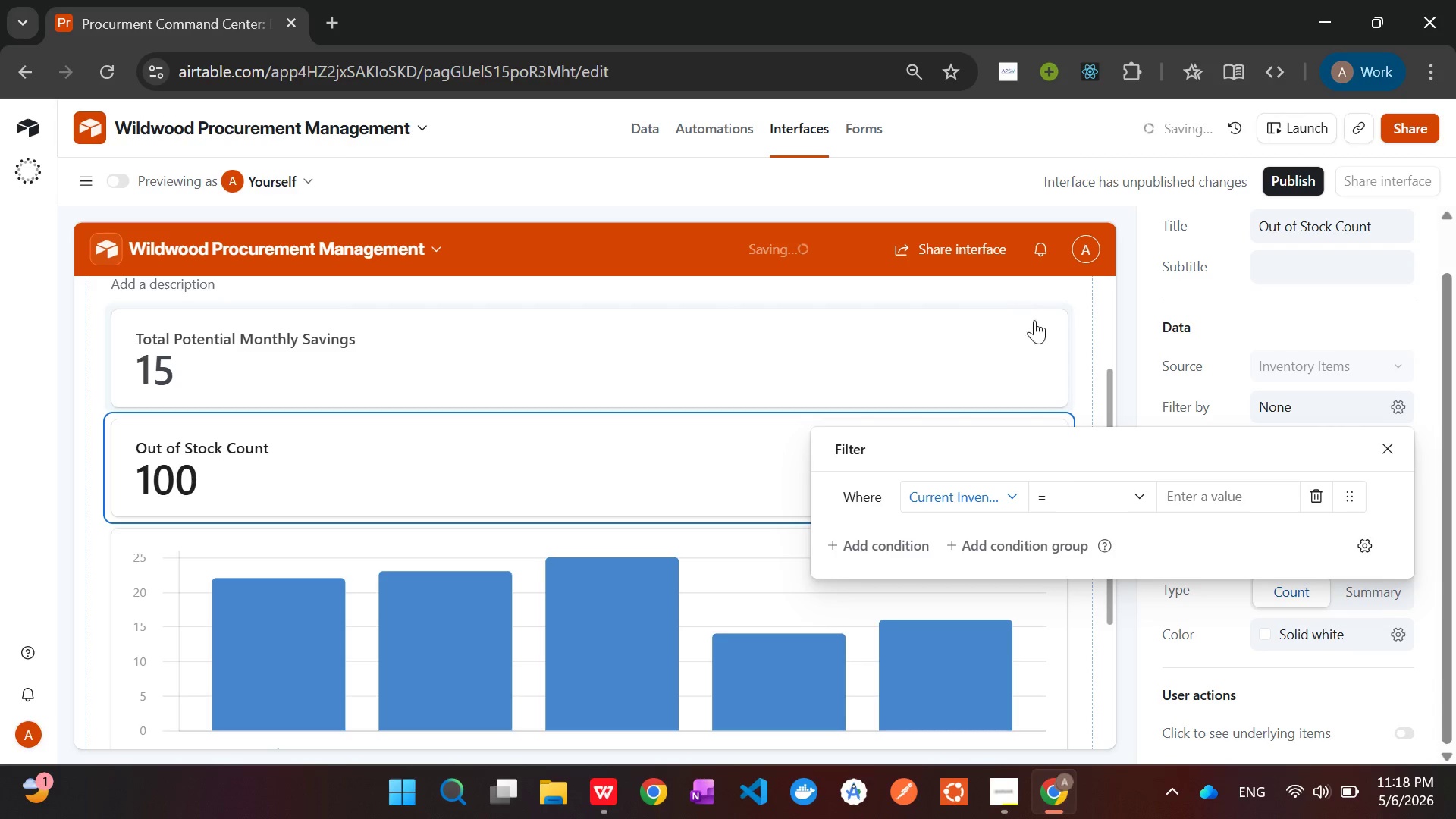 
left_click([1102, 501])
 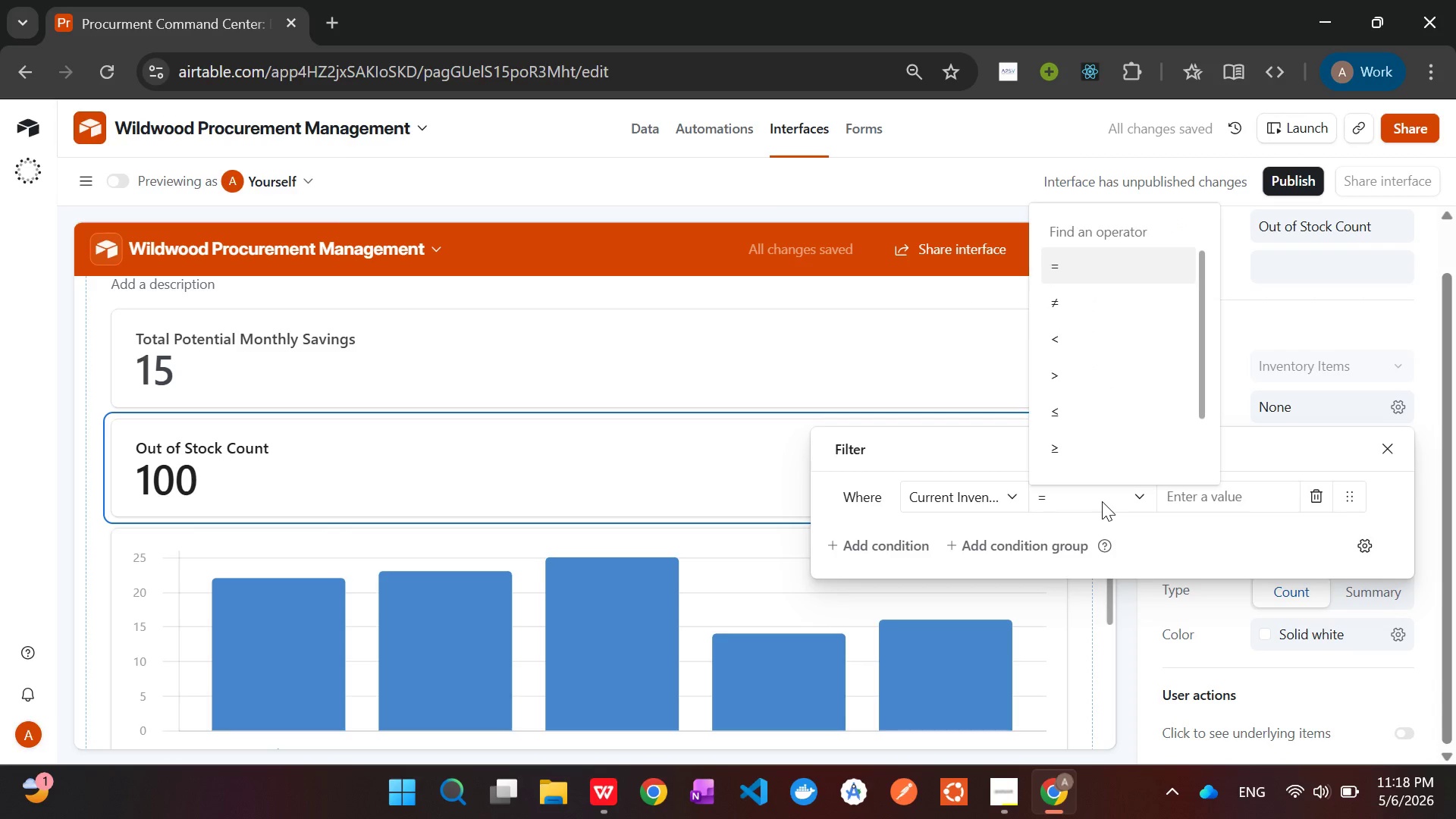 
left_click([1102, 501])
 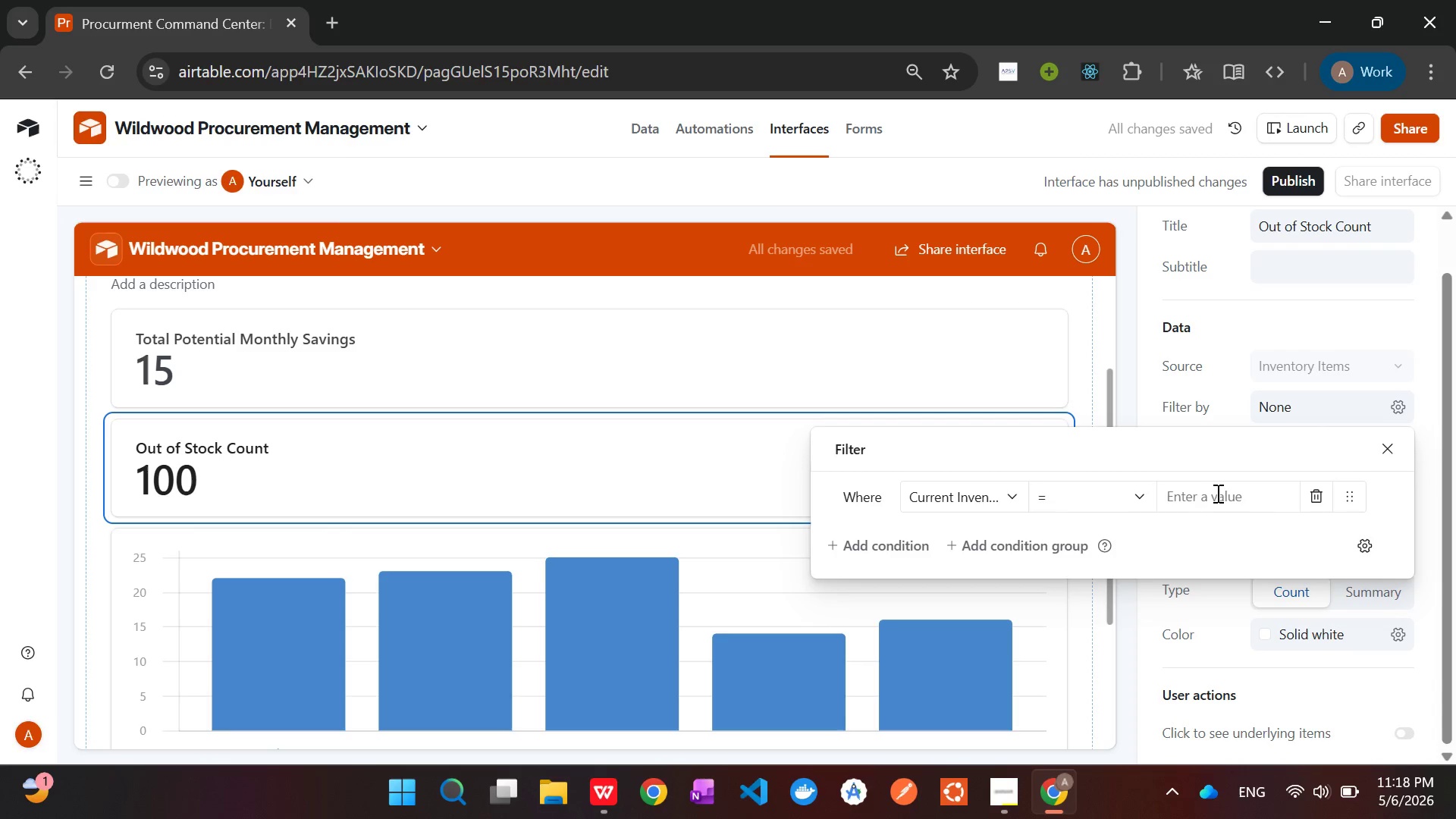 
left_click([1218, 493])
 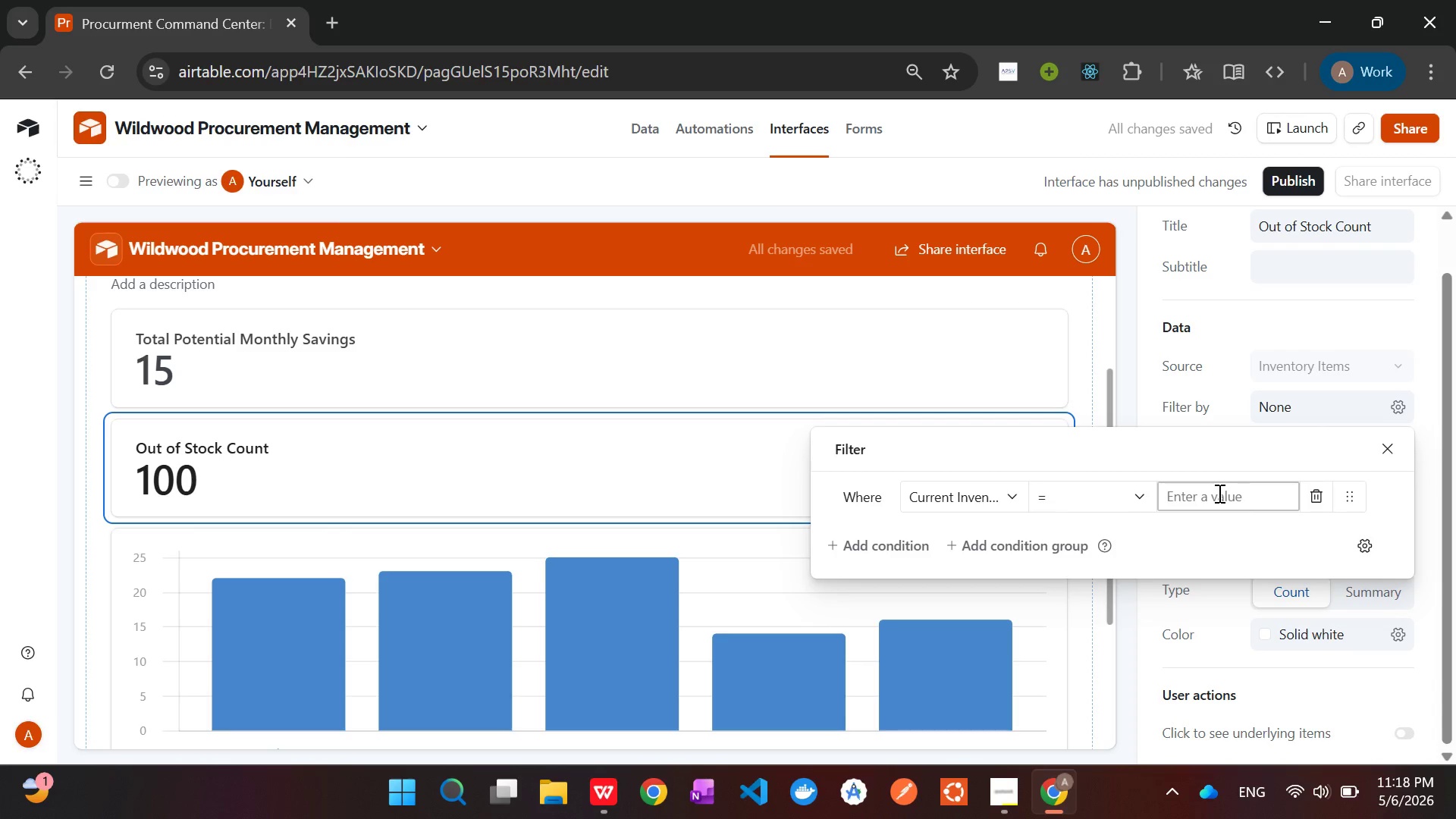 
key(0)
 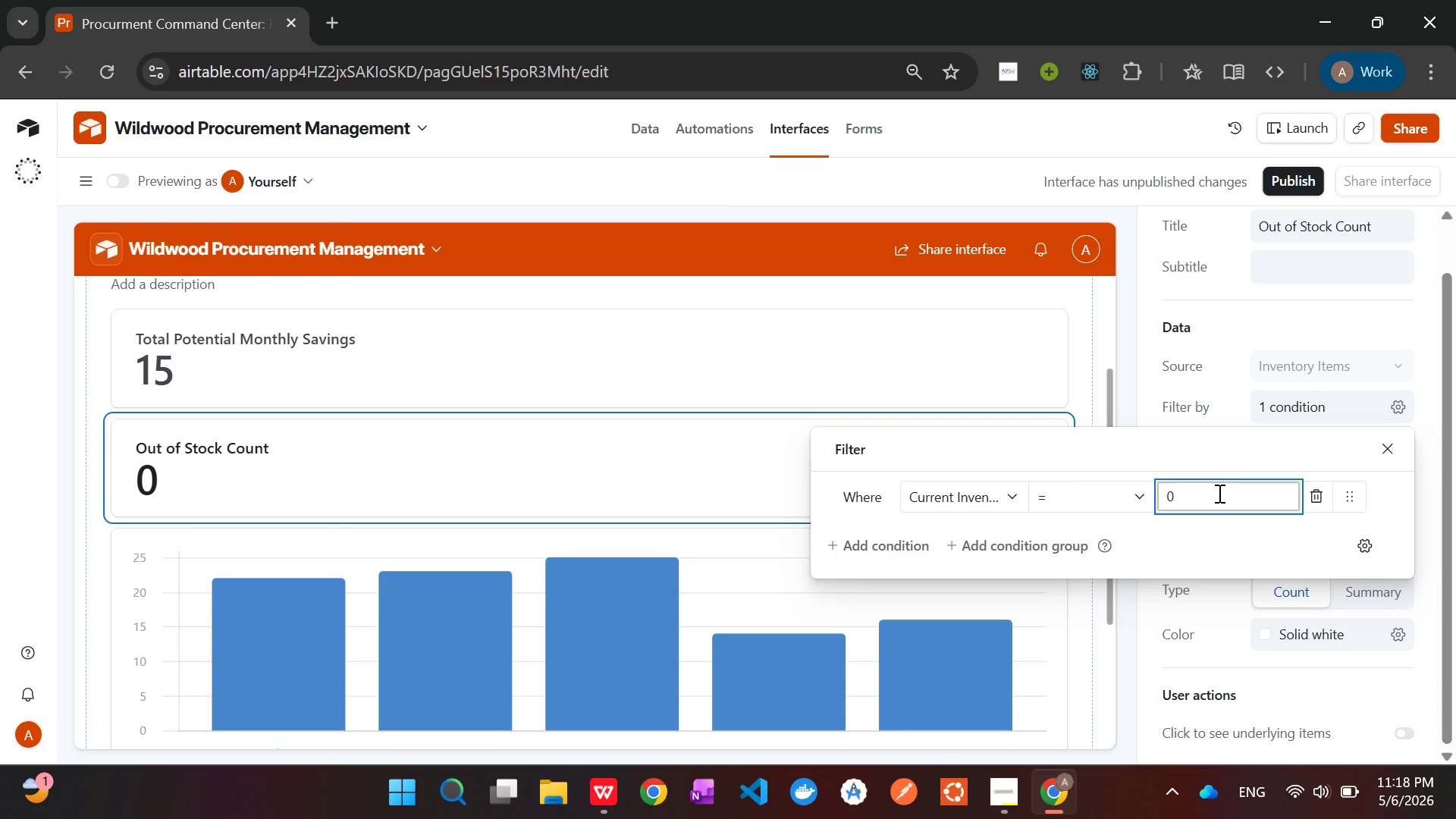 
wait(15.3)
 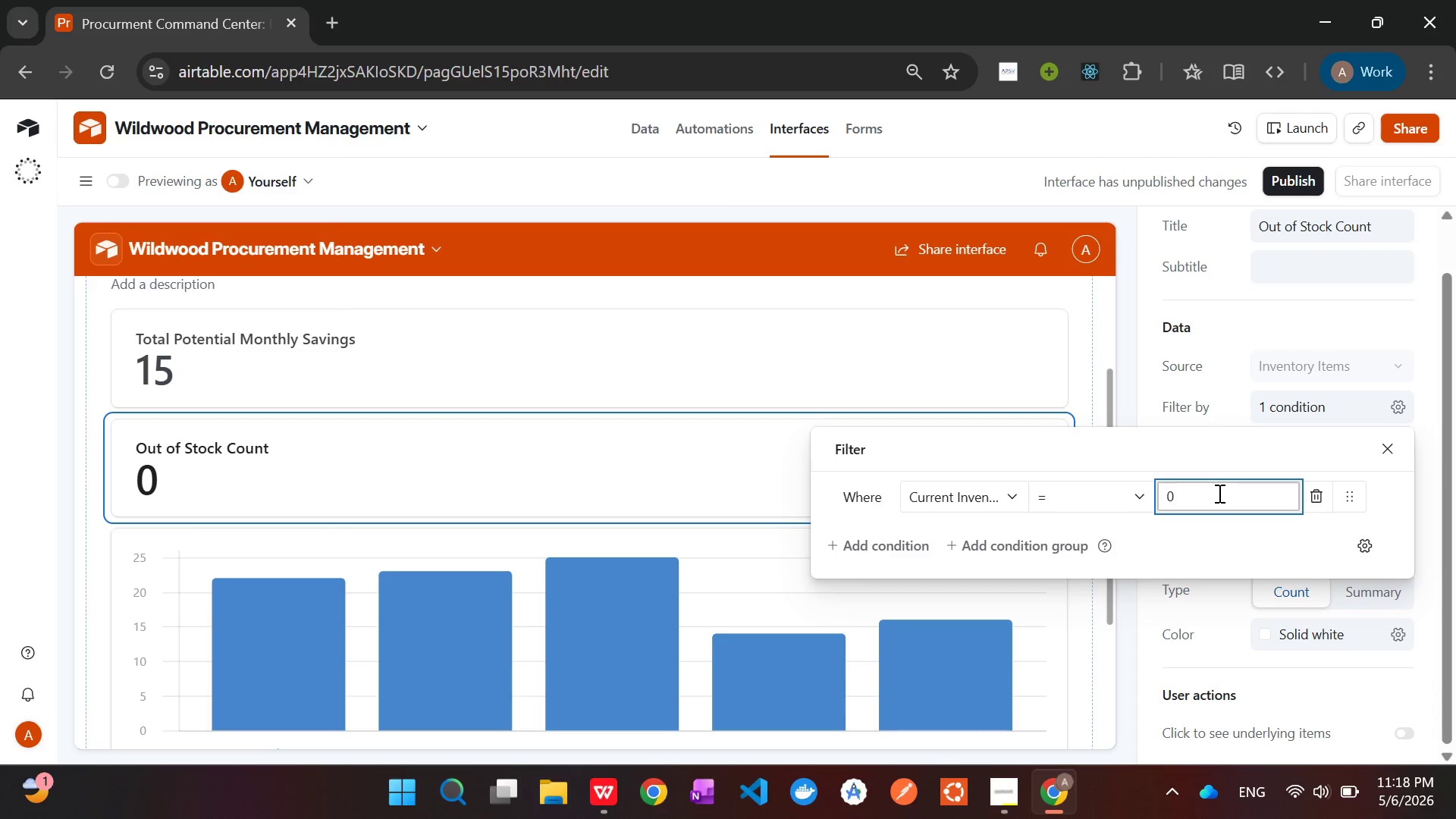 
left_click([1383, 454])
 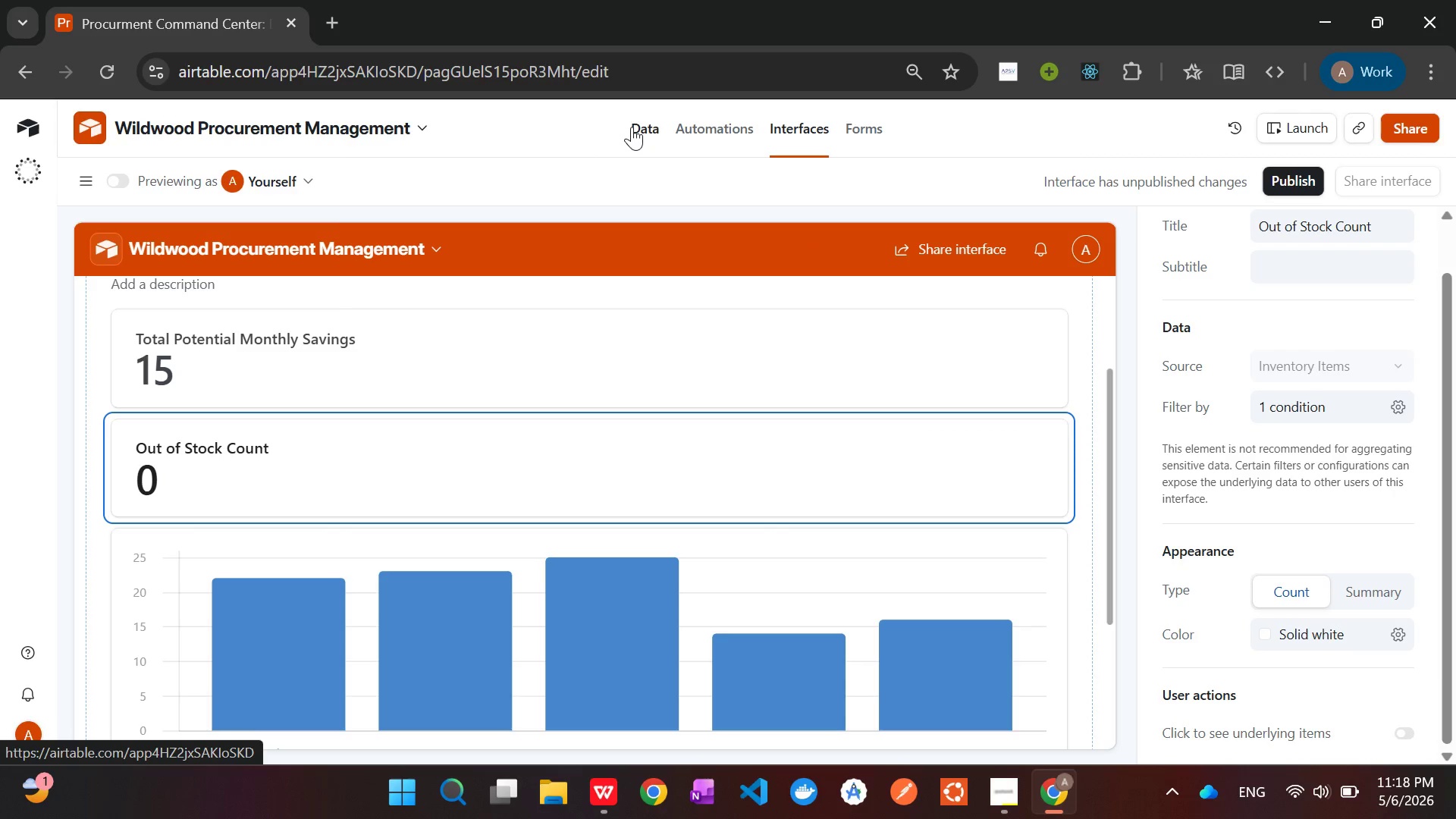 
left_click([632, 127])
 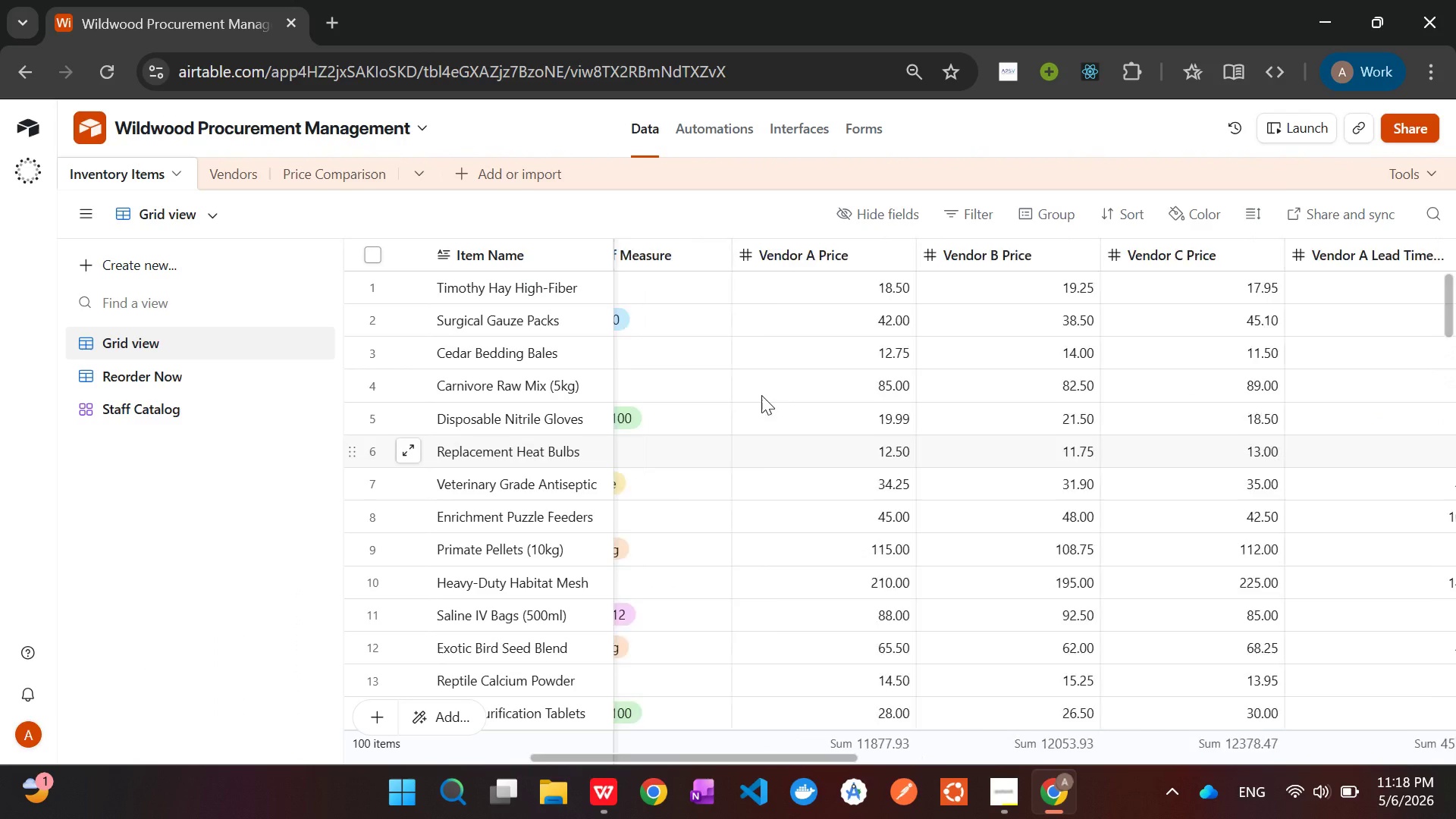 
wait(11.62)
 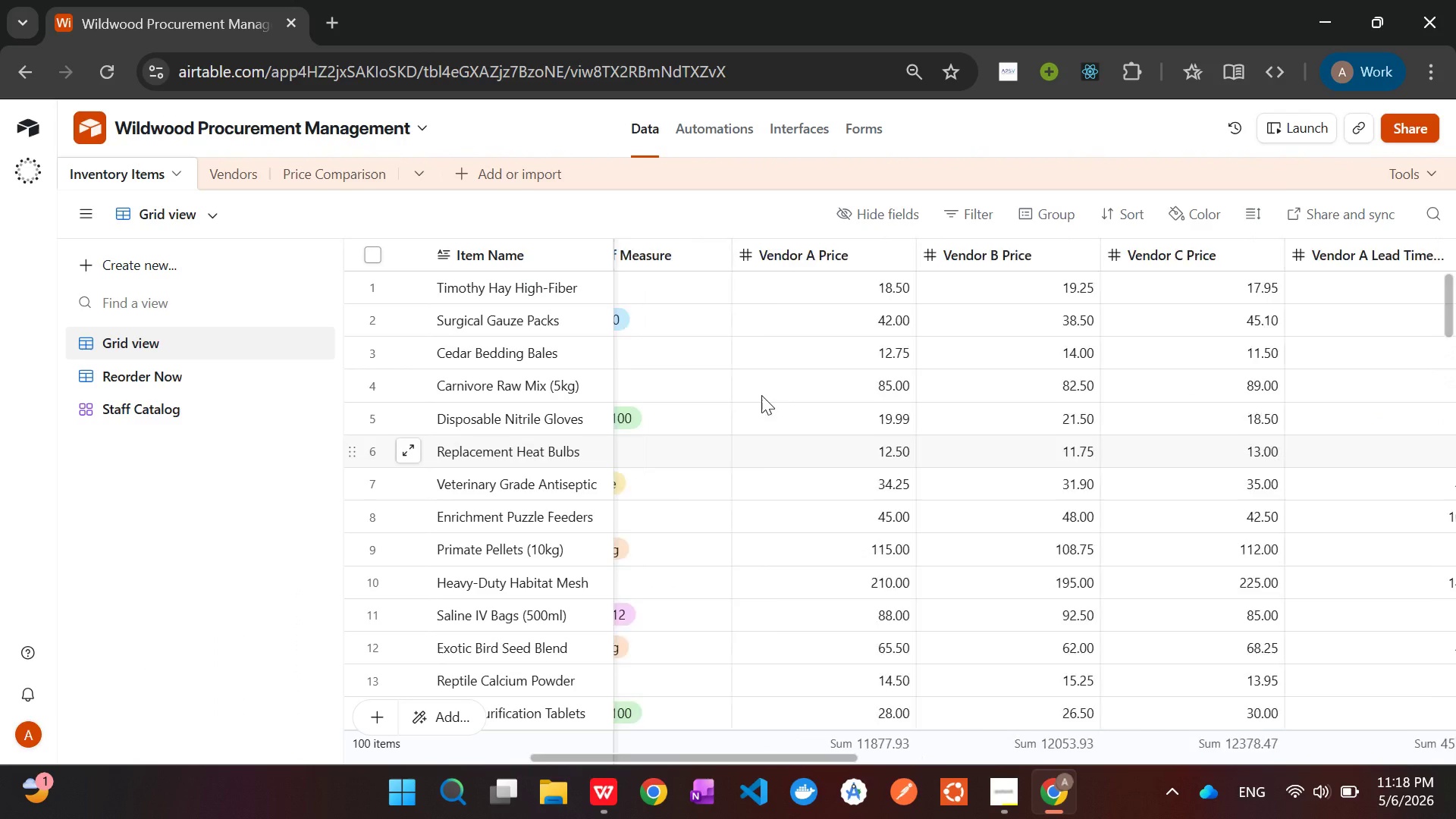 
left_click([818, 264])
 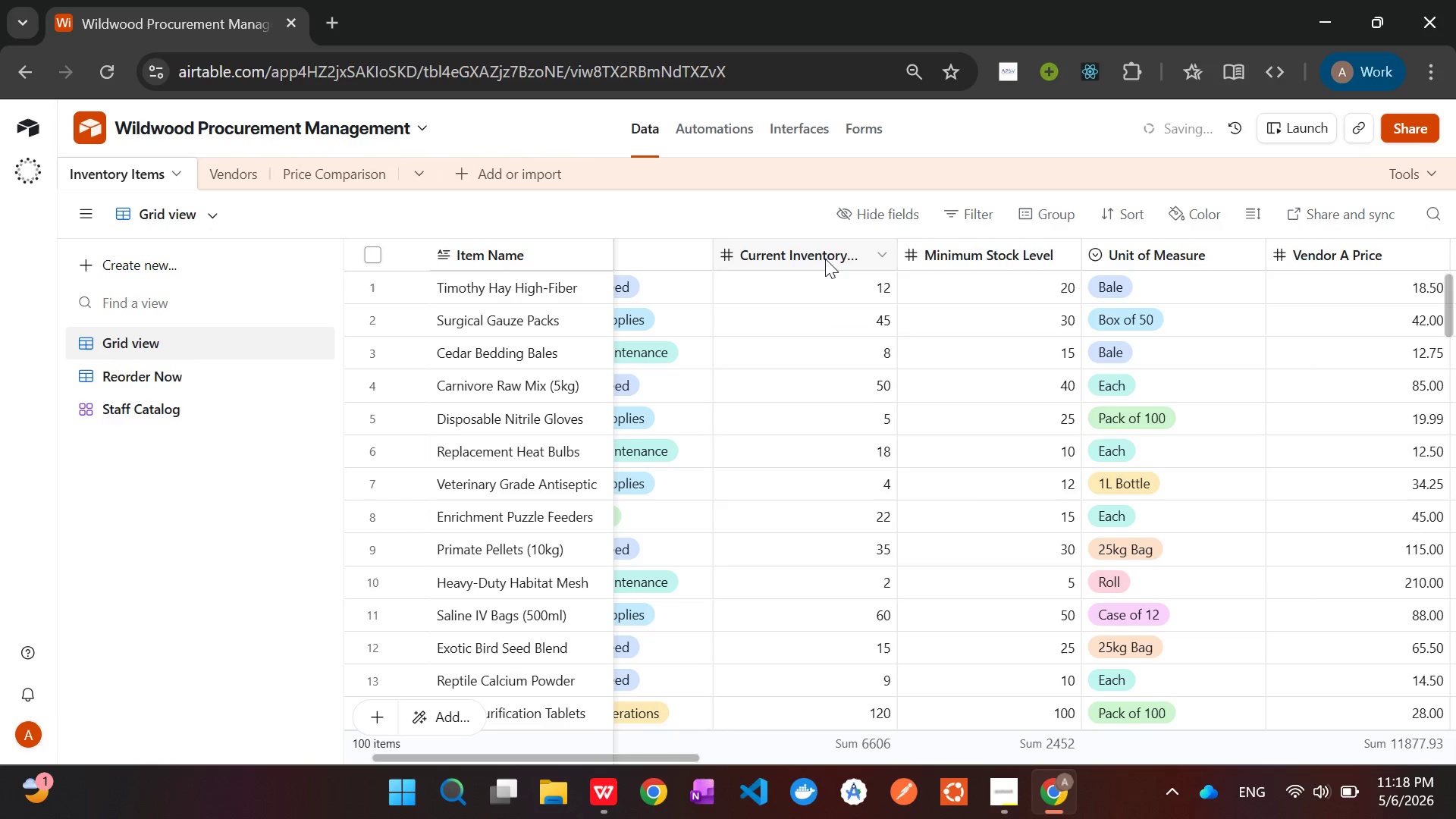 
left_click([819, 257])
 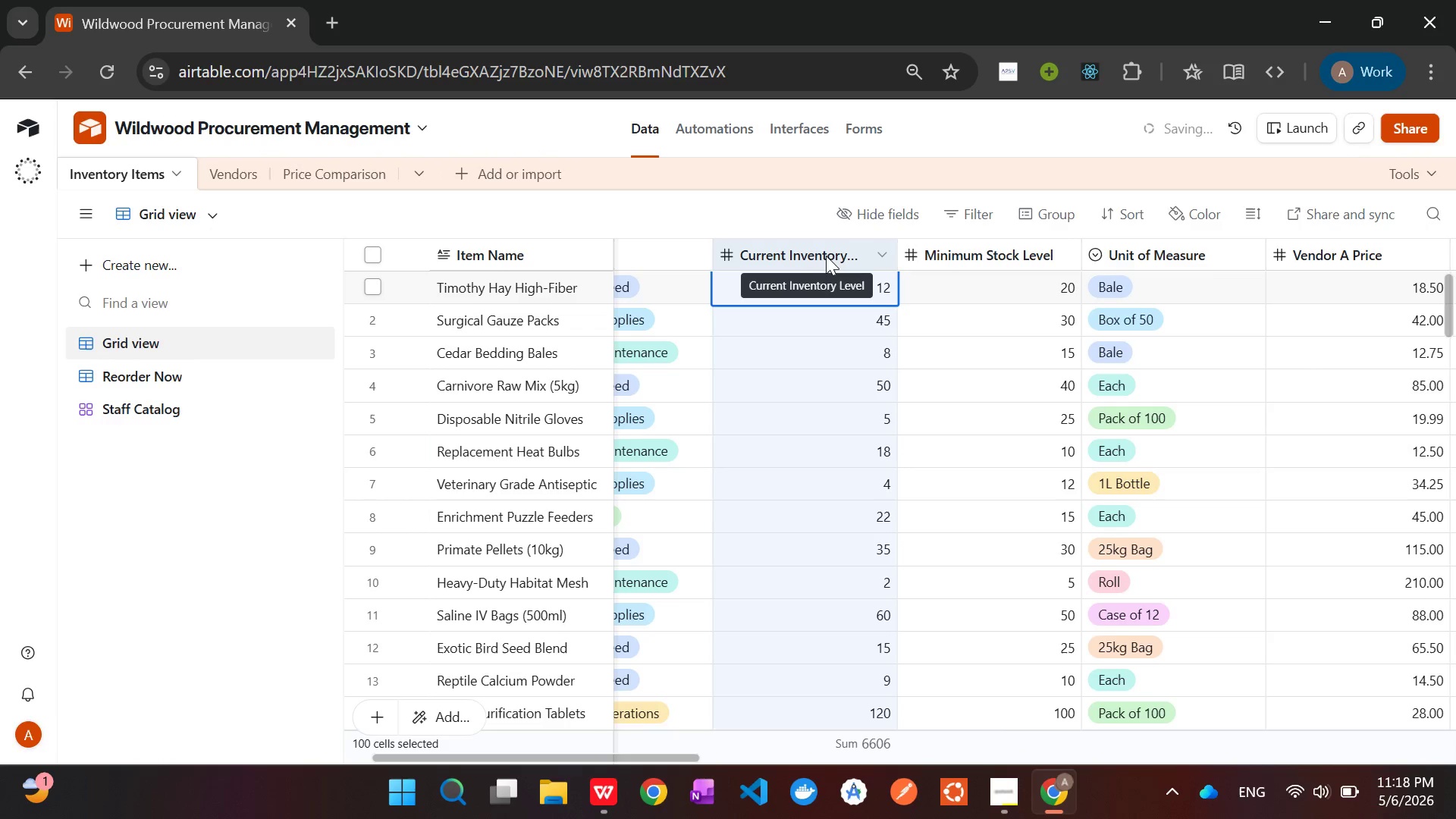 
left_click([816, 249])
 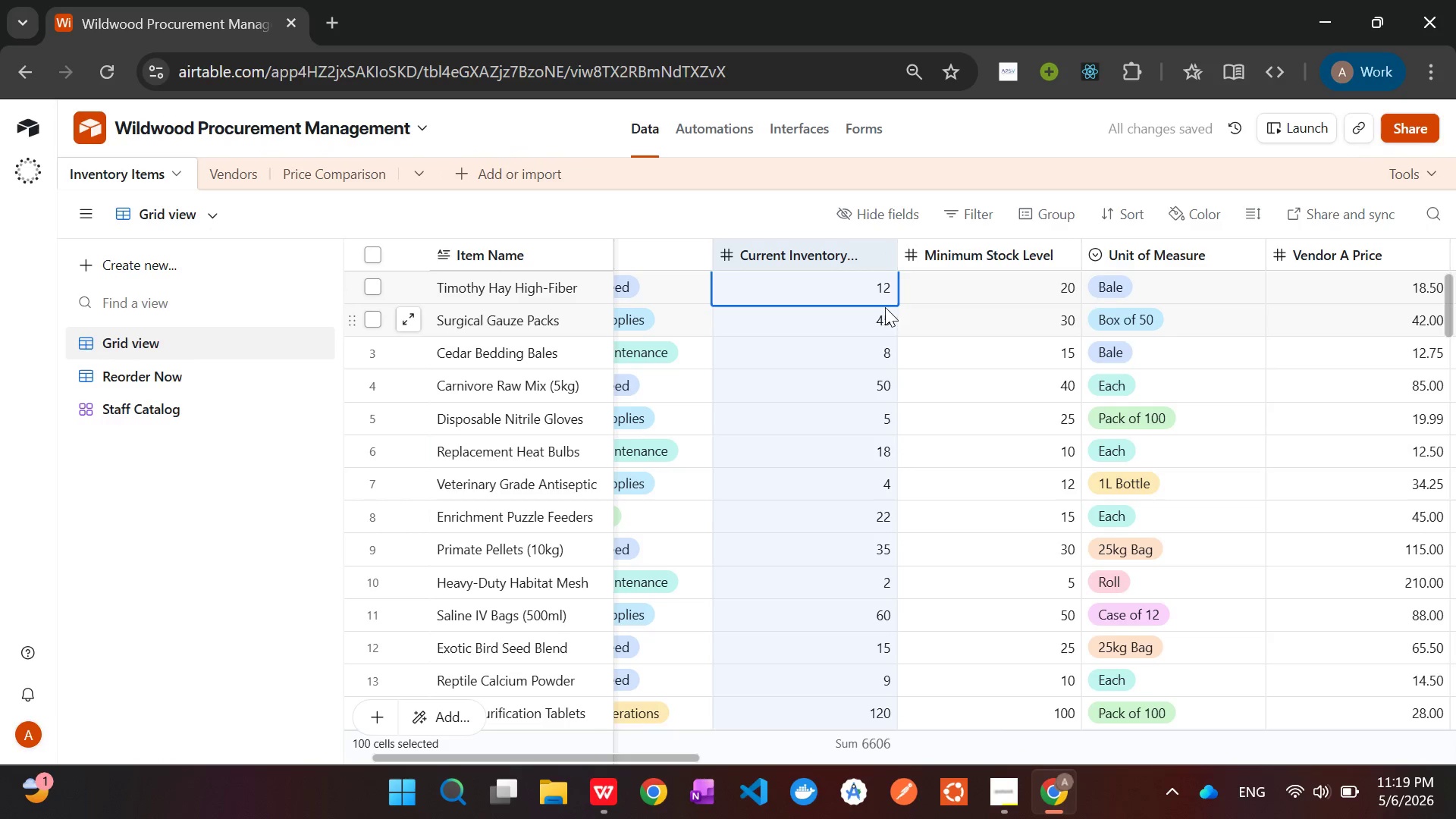 
double_click([882, 290])
 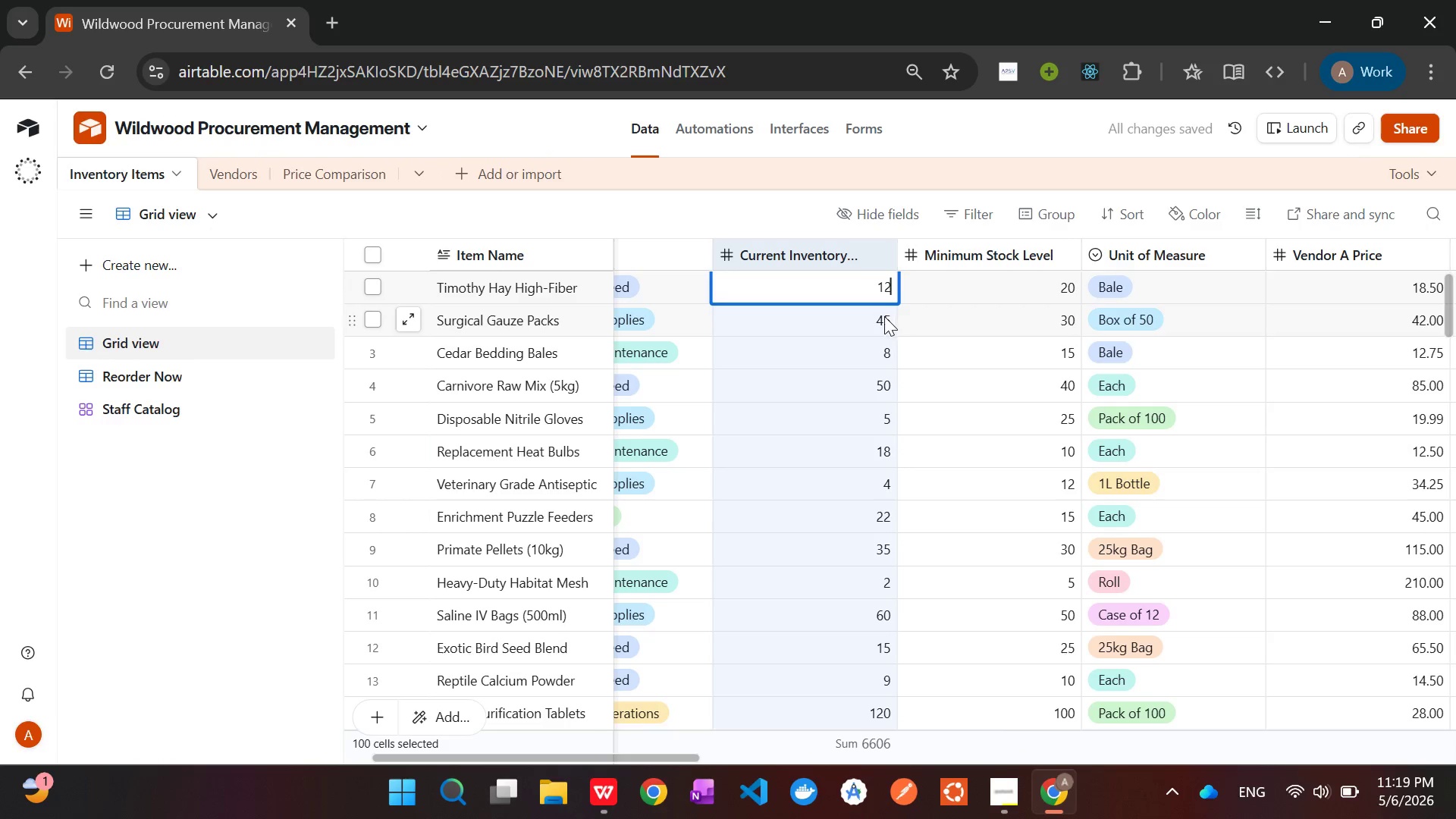 
double_click([882, 318])
 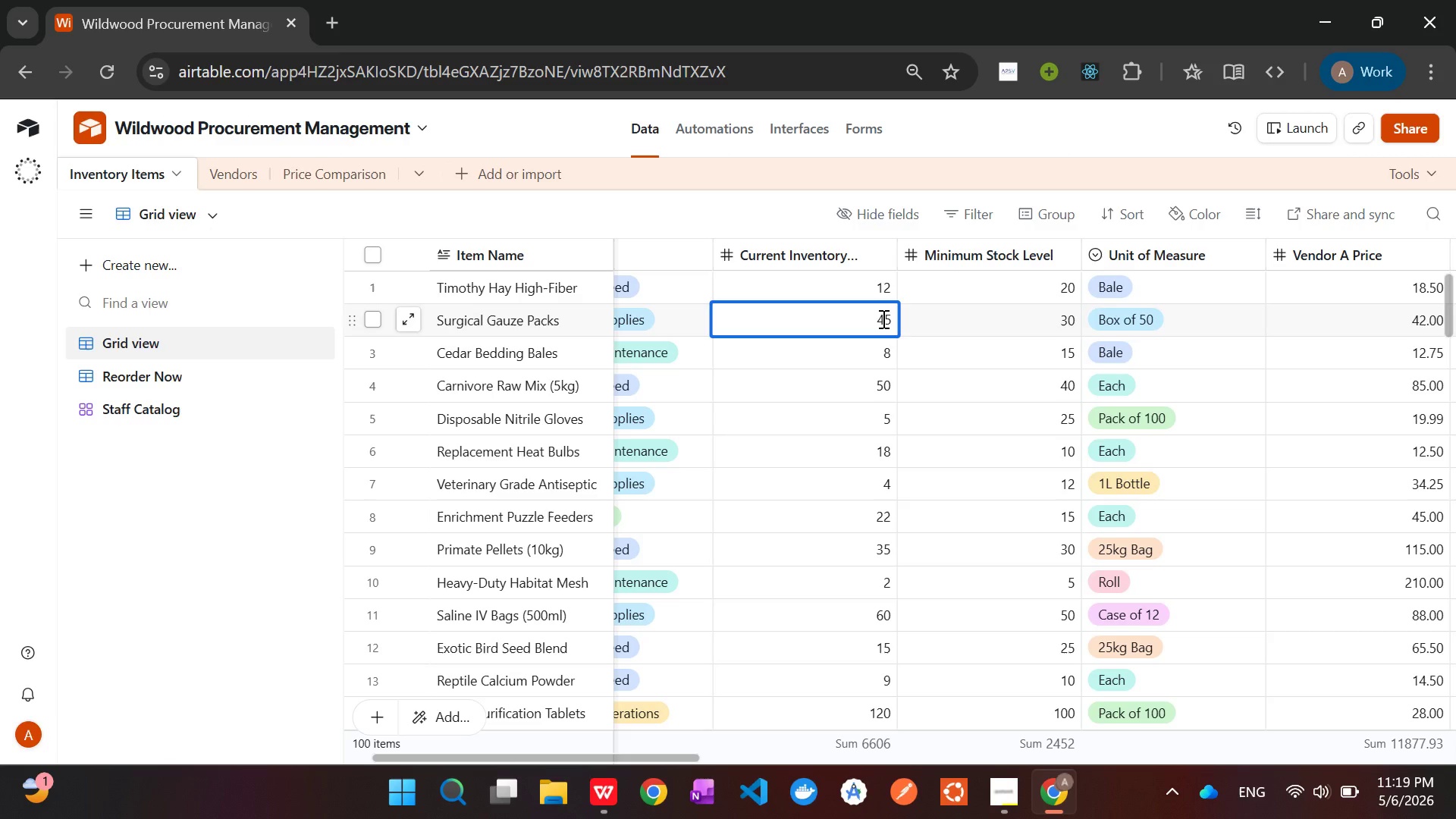 
key(Backspace)
 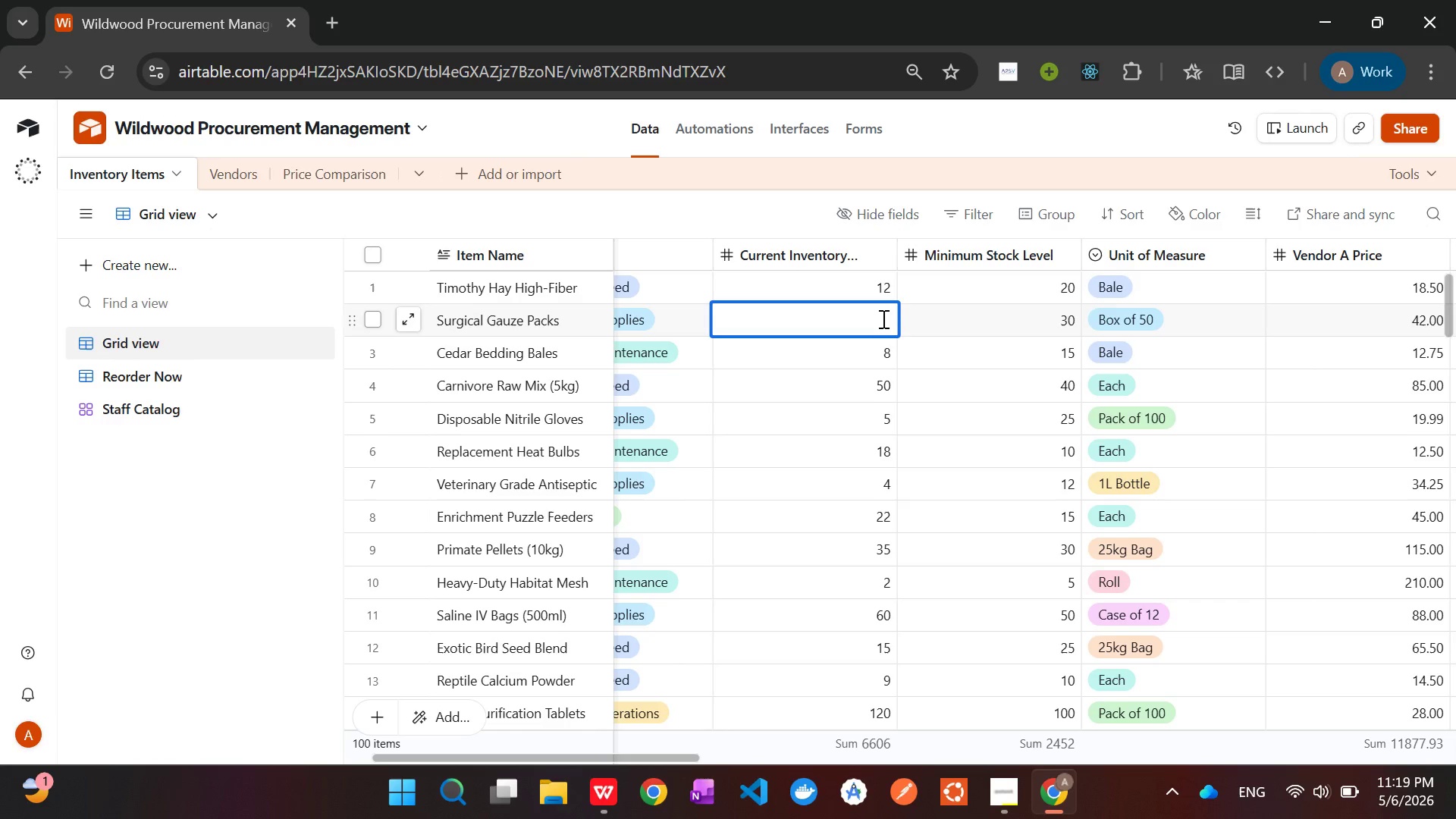 
key(Backspace)
 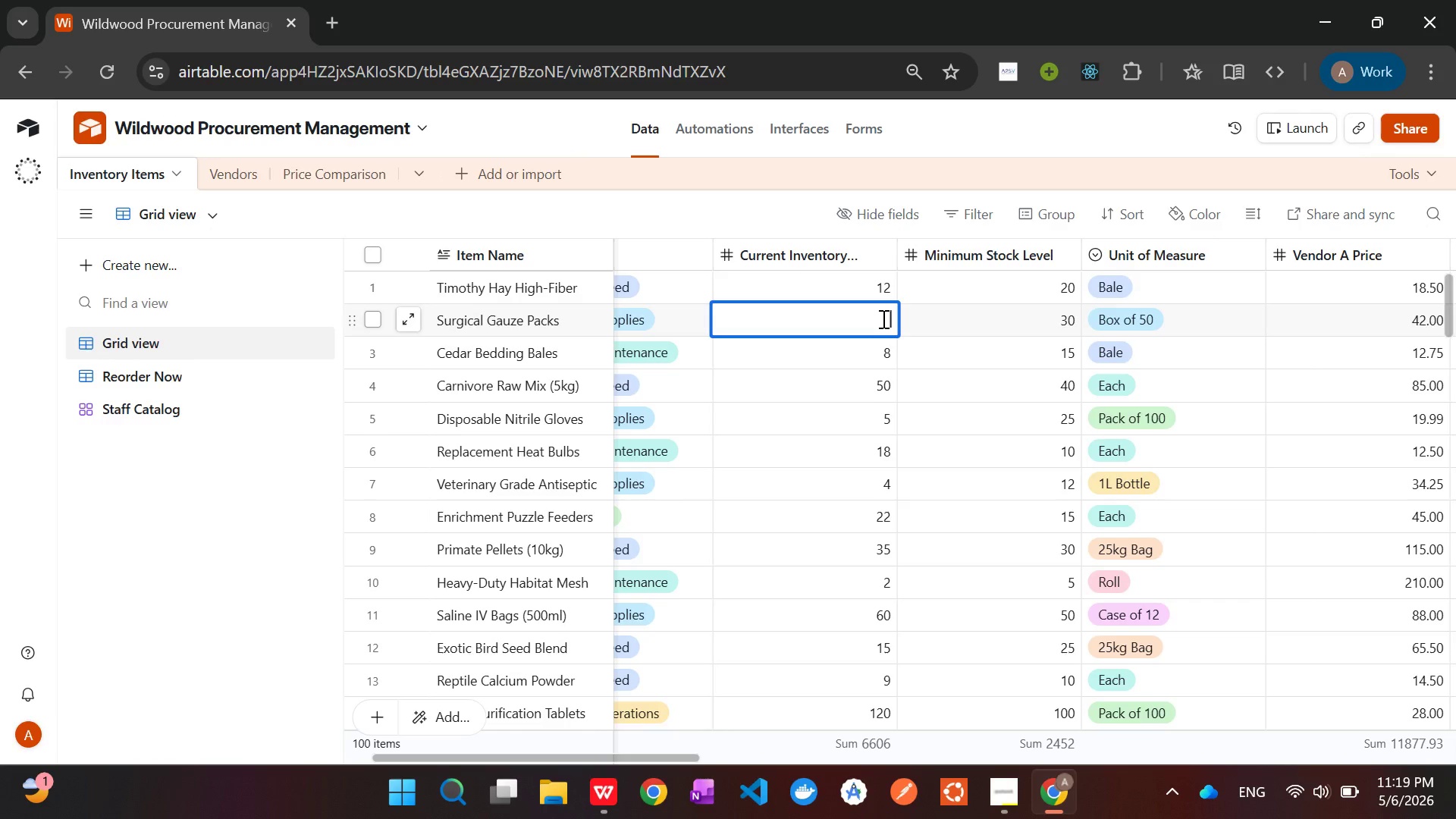 
key(0)